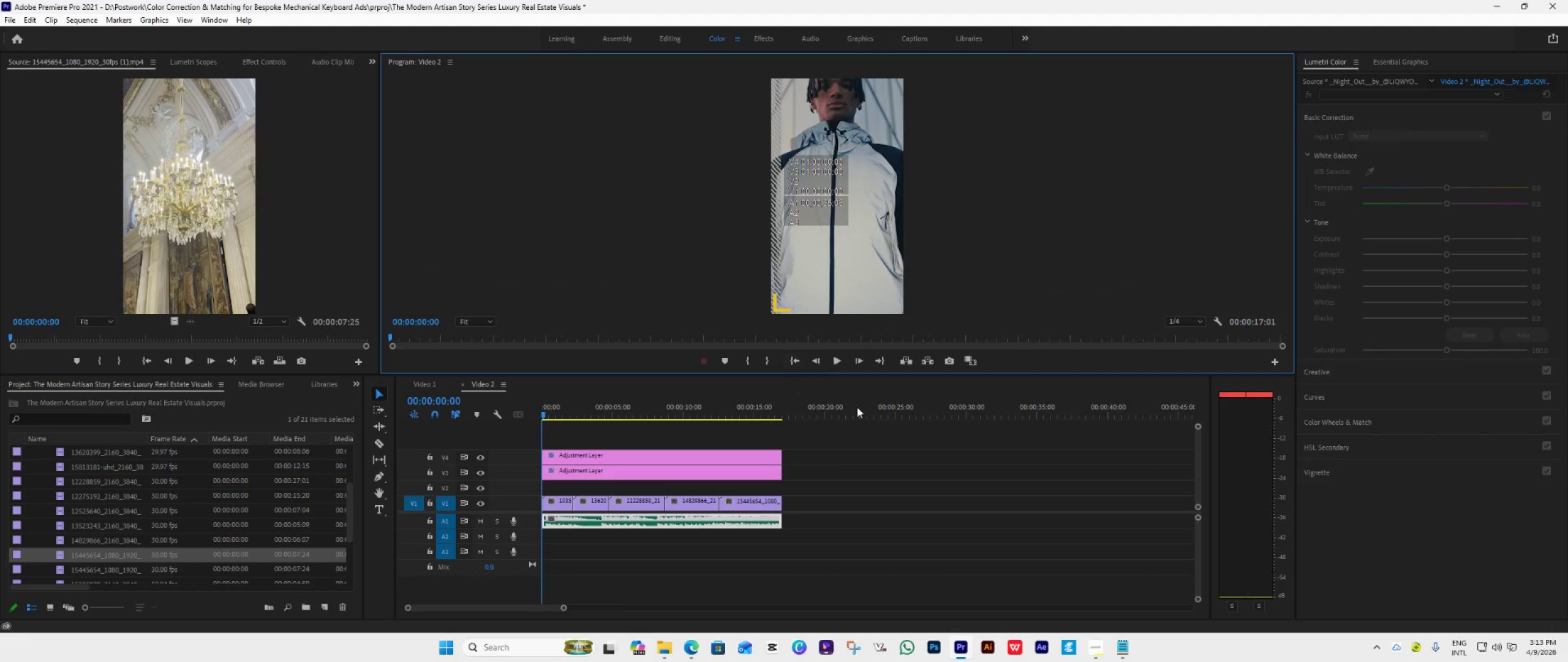 
key(Space)
 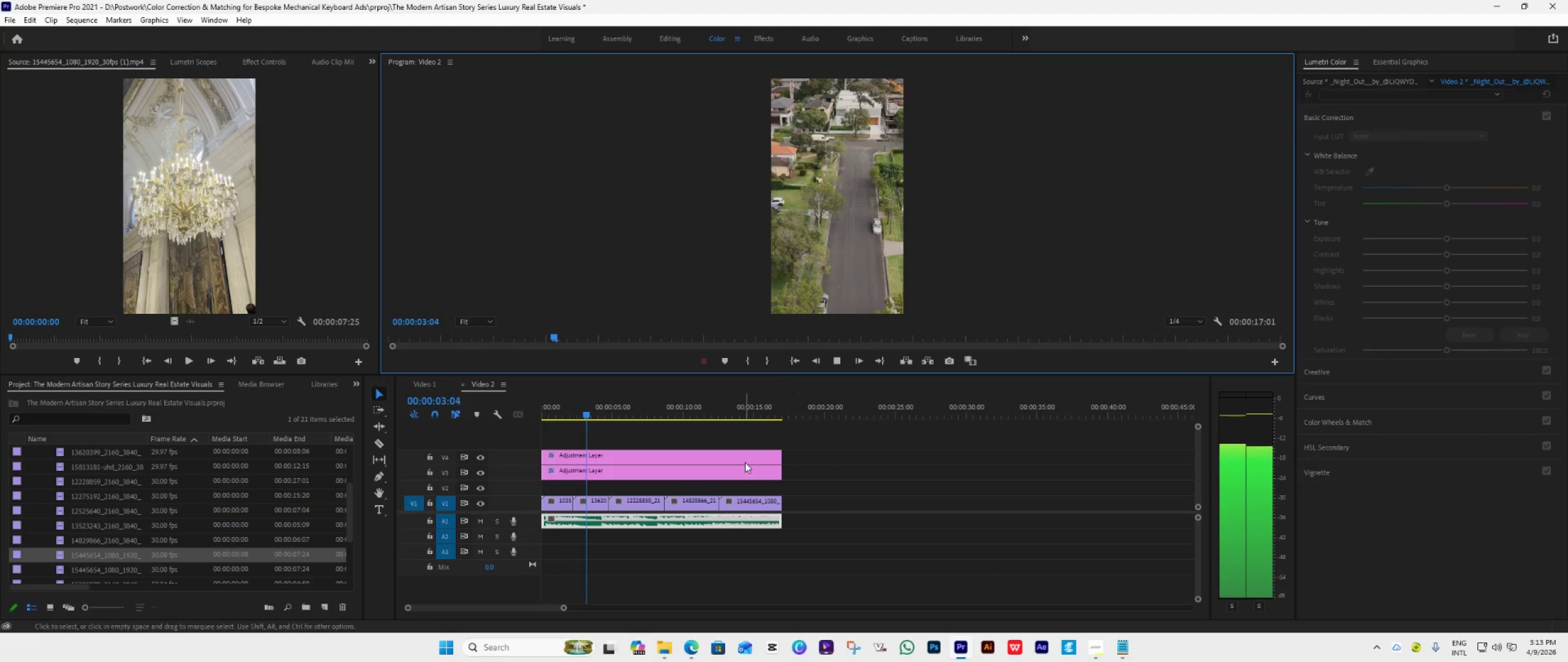 
key(Space)
 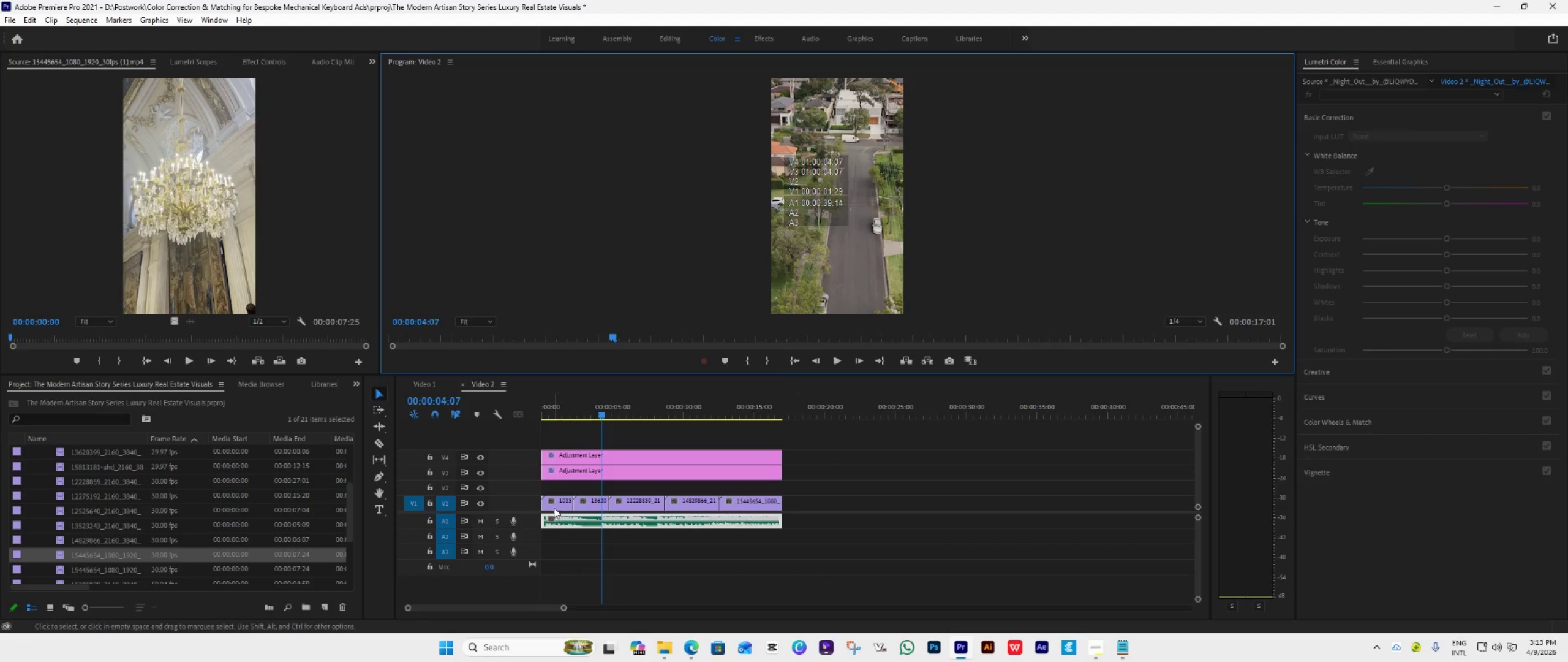 
left_click([553, 503])
 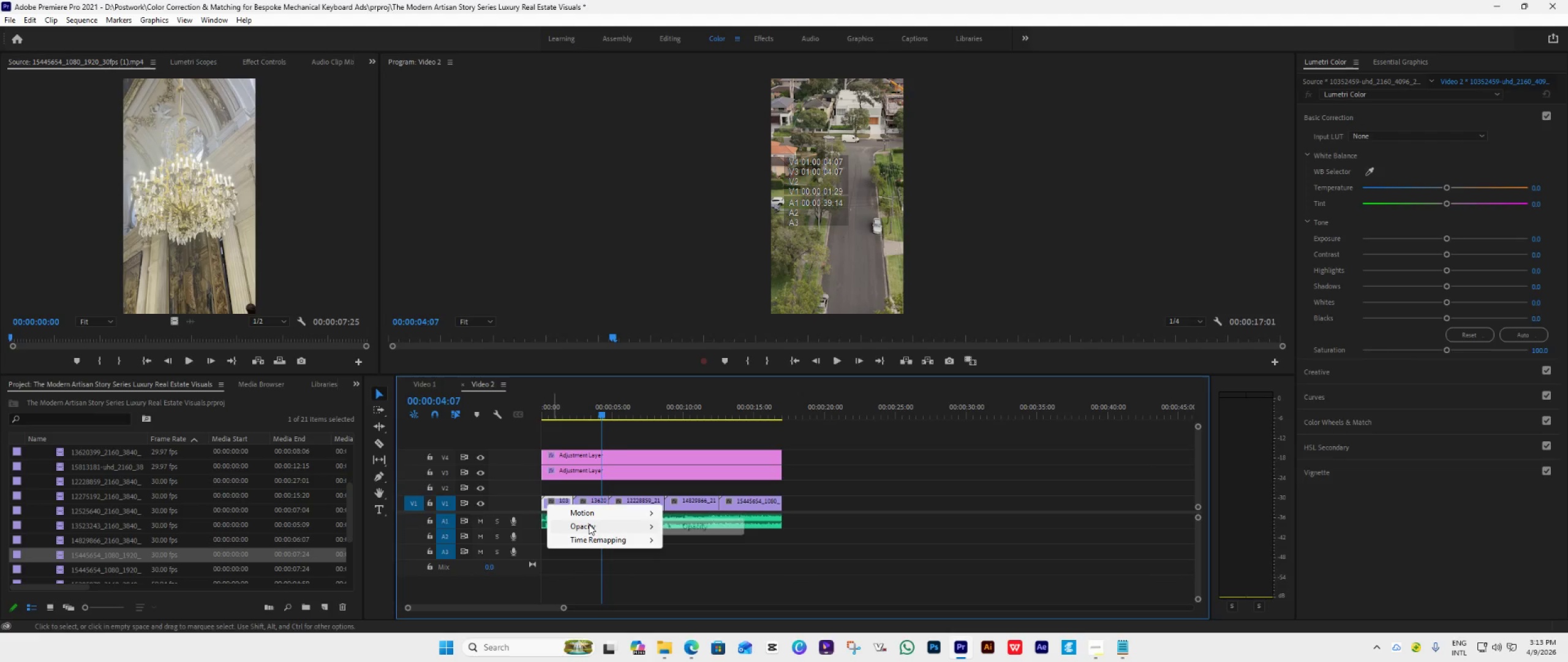 
left_click([887, 572])
 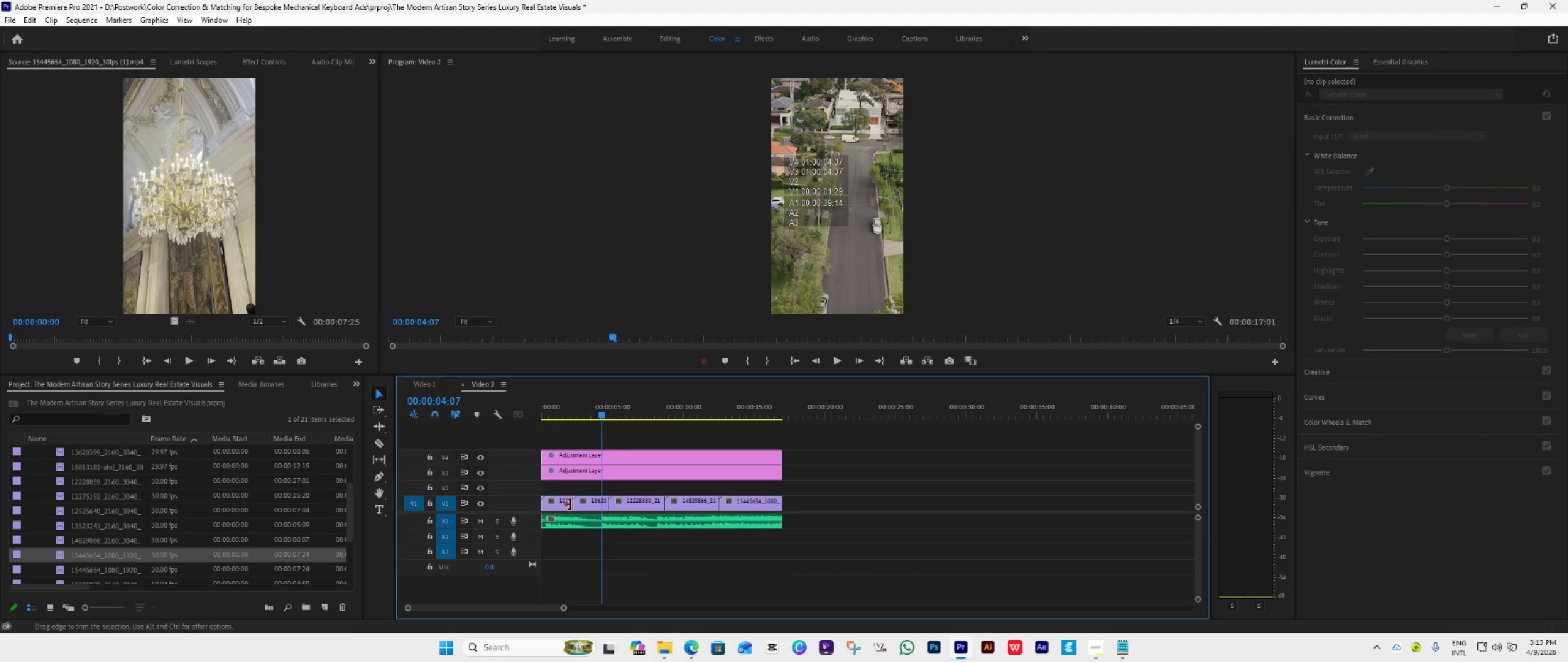 
left_click([565, 504])
 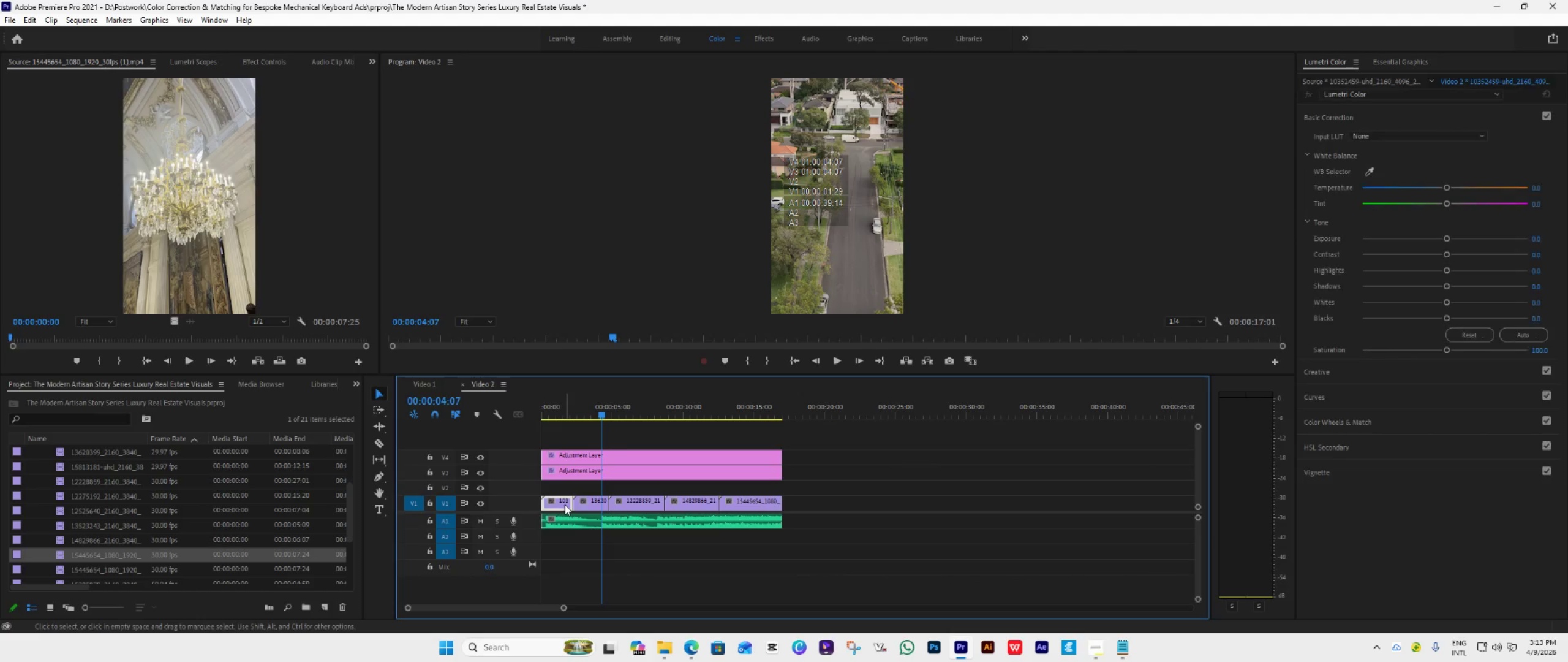 
right_click([565, 504])
 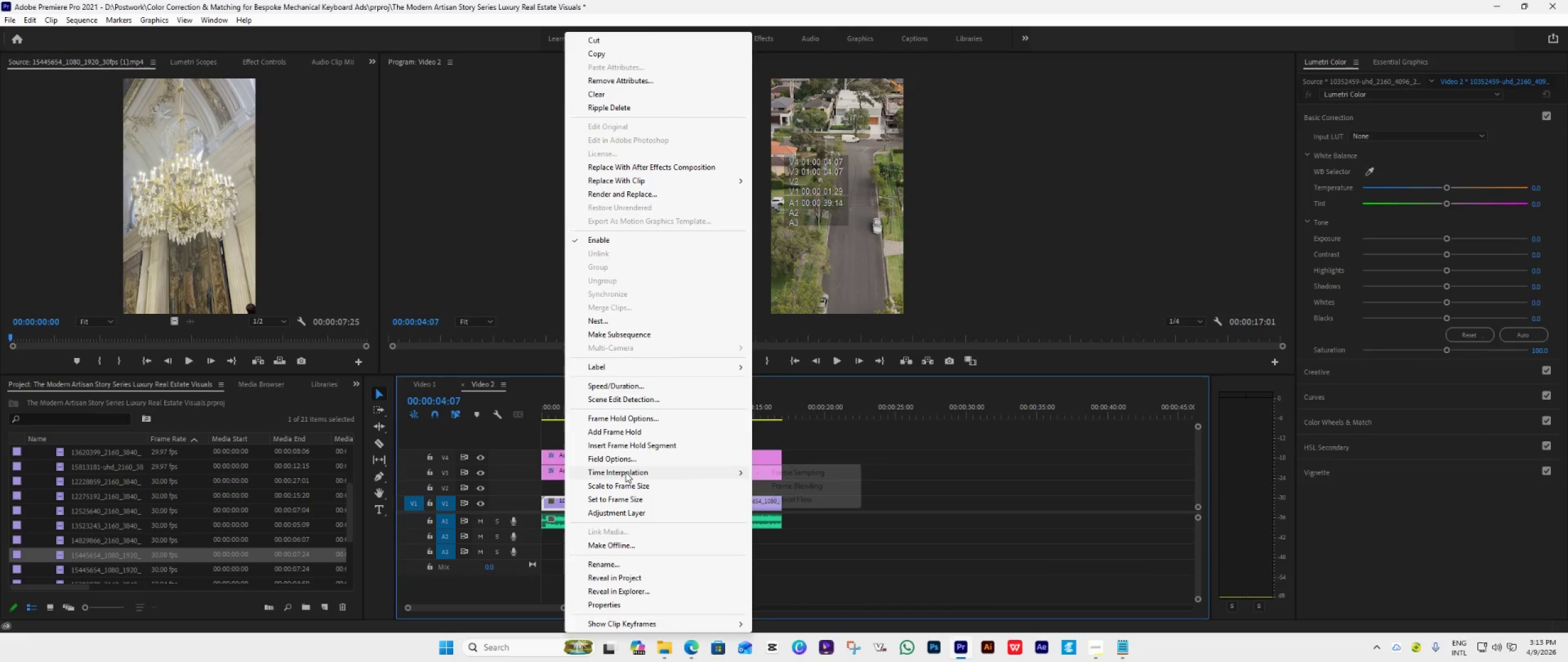 
left_click([635, 506])
 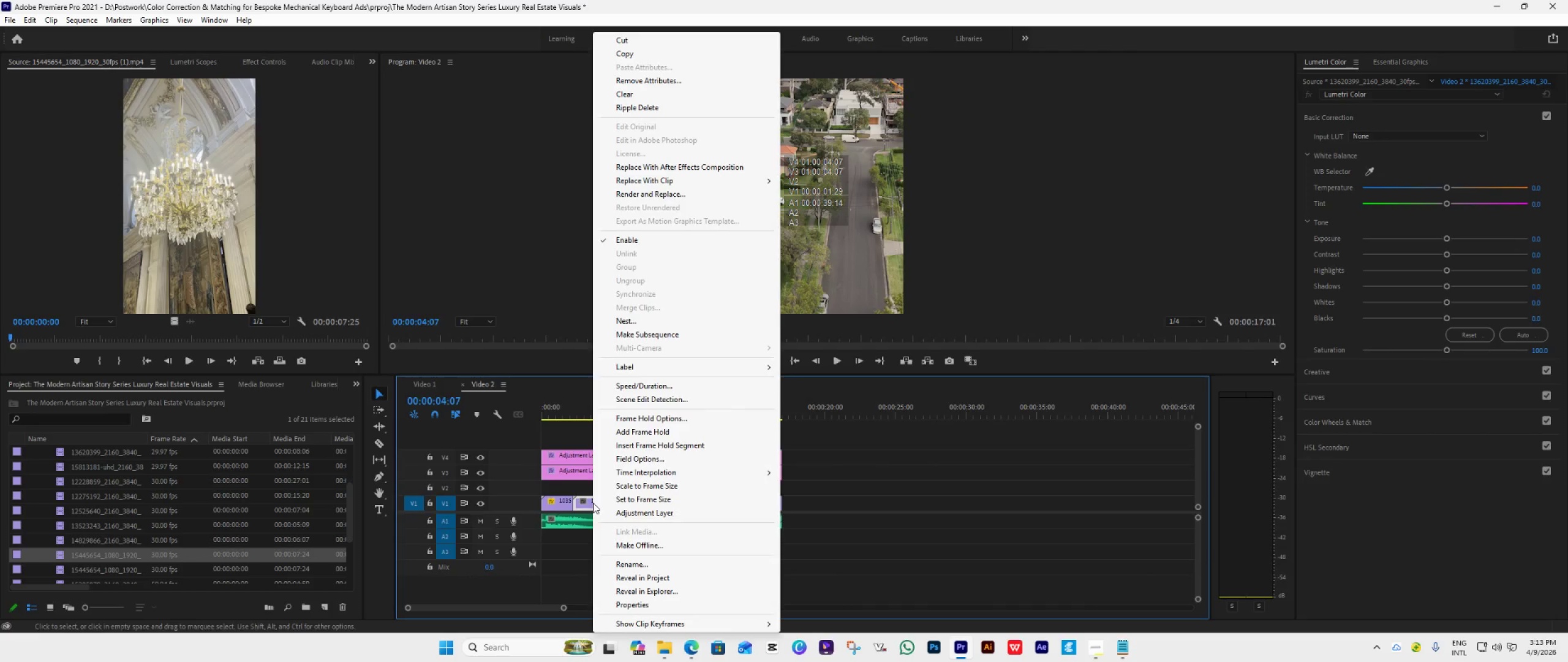 
left_click([654, 502])
 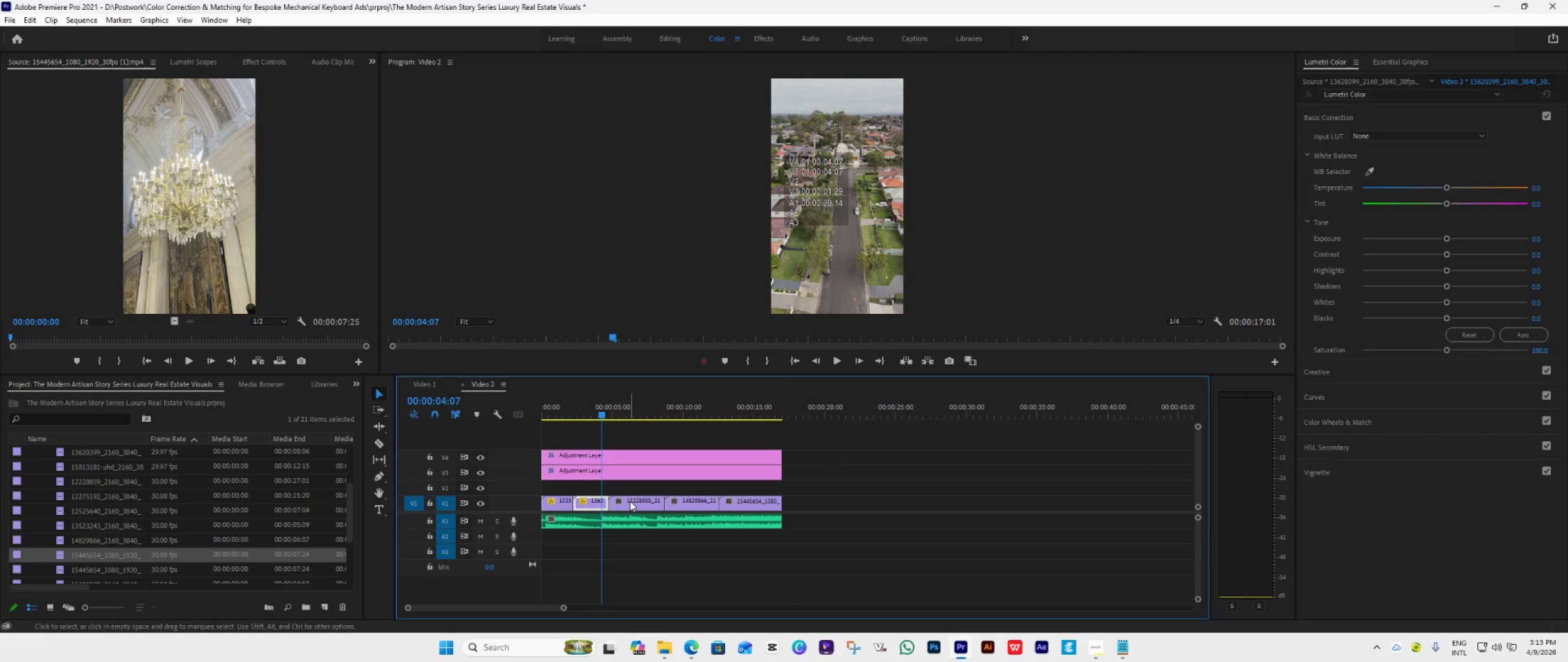 
right_click([630, 501])
 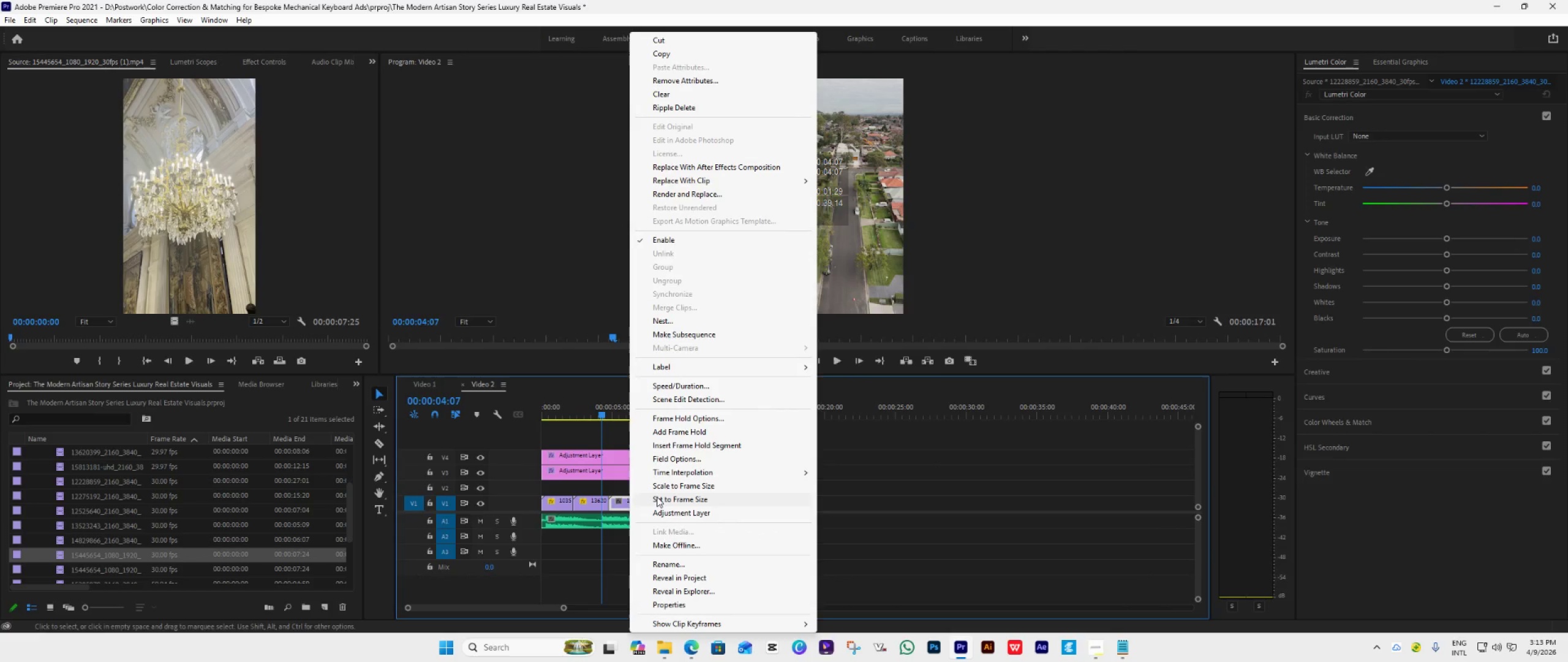 
left_click([669, 503])
 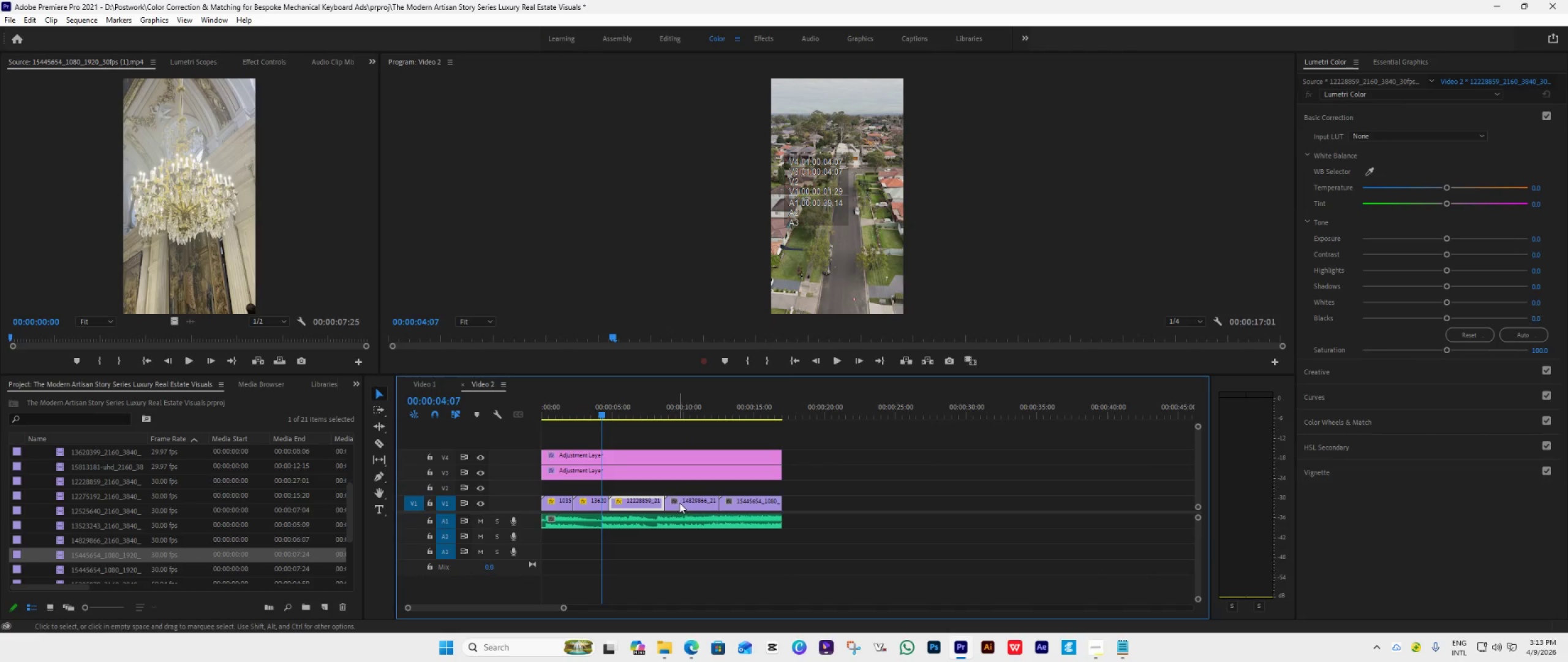 
right_click([695, 505])
 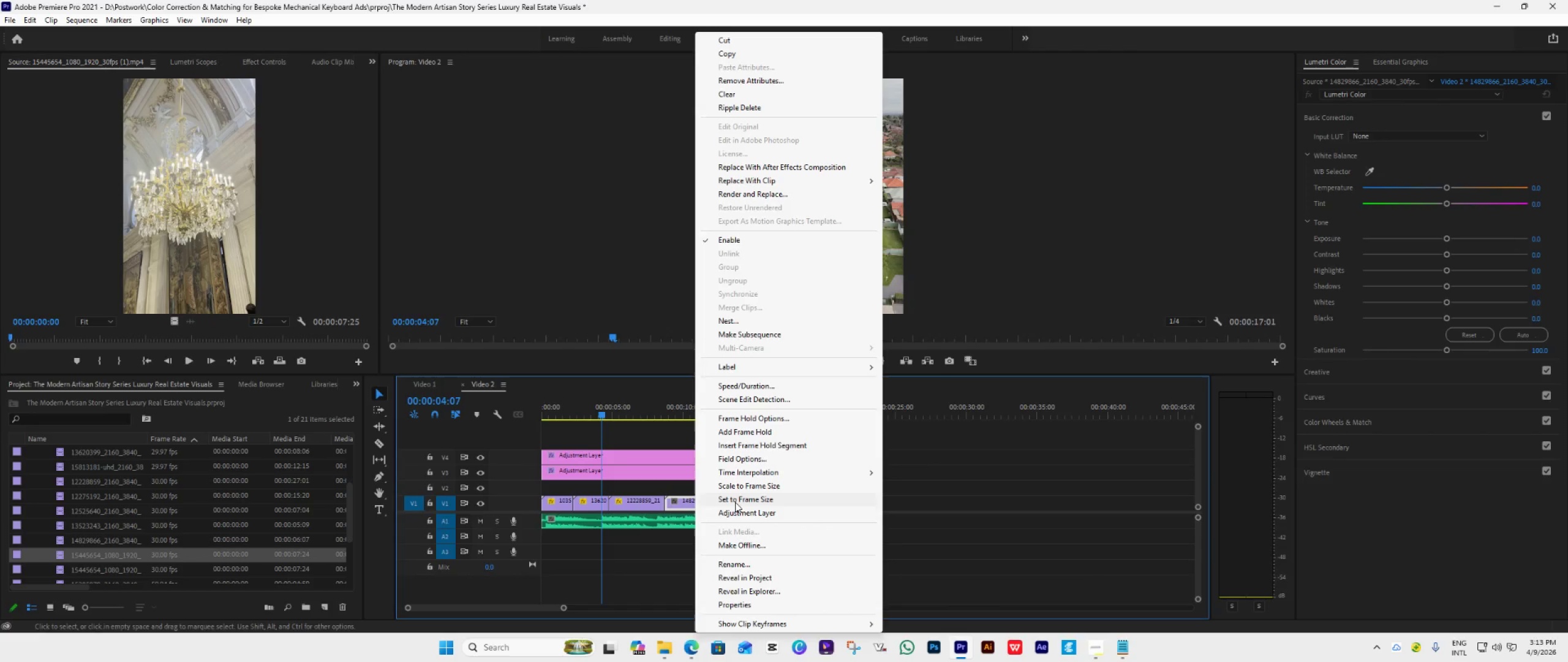 
left_click([735, 502])
 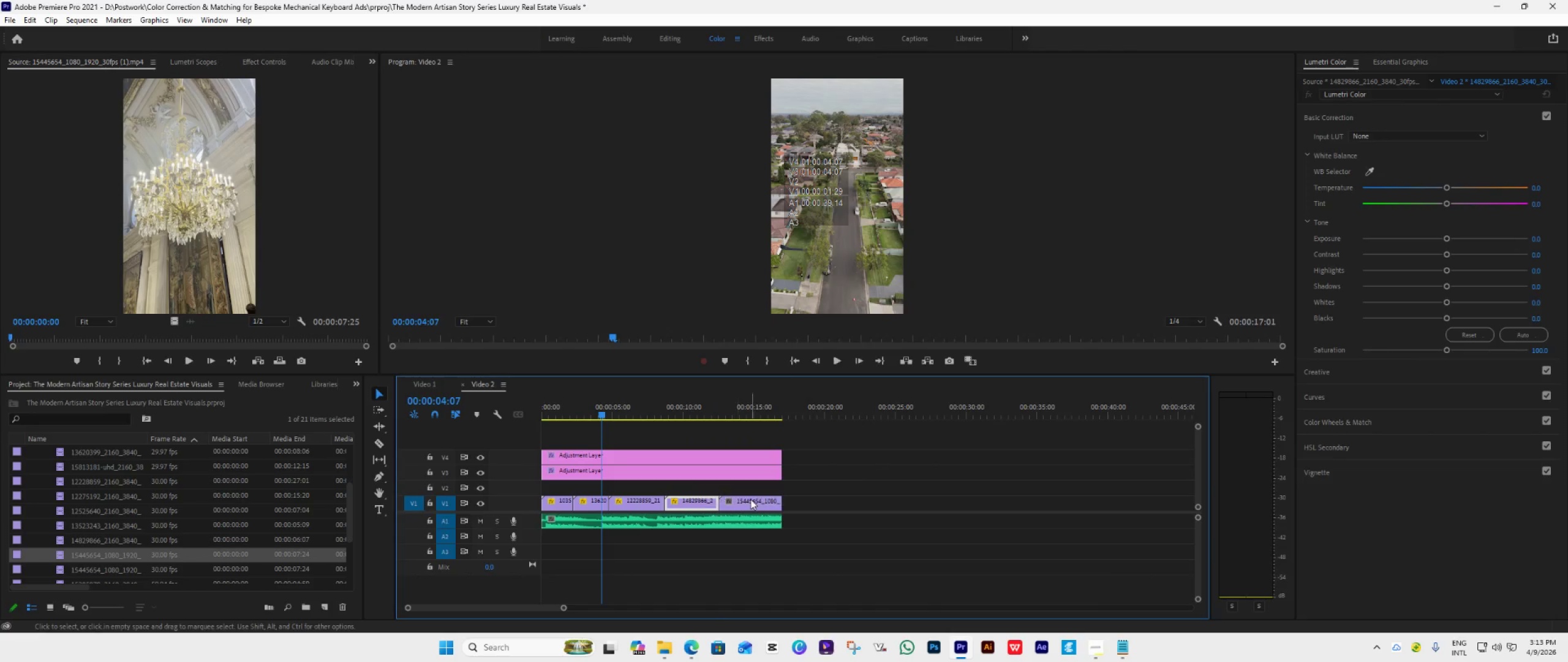 
right_click([750, 499])
 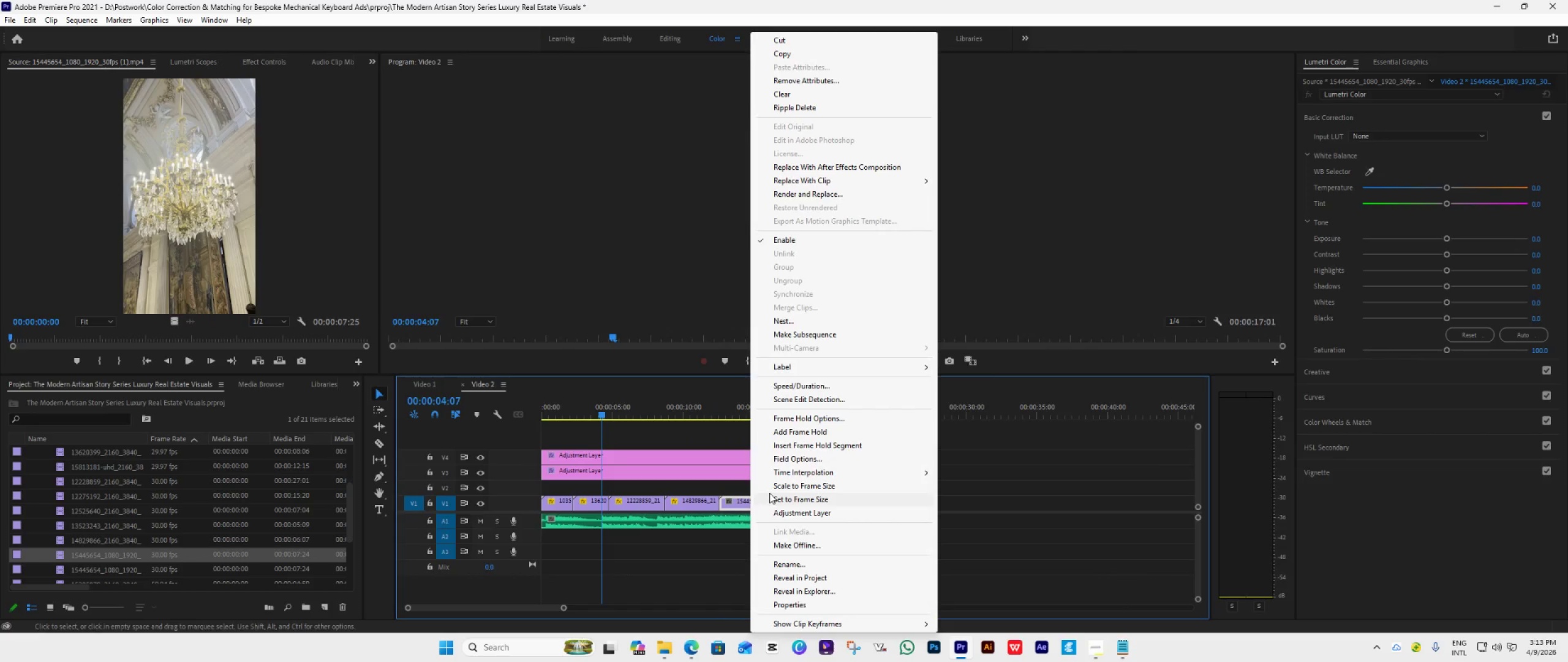 
left_click([790, 498])
 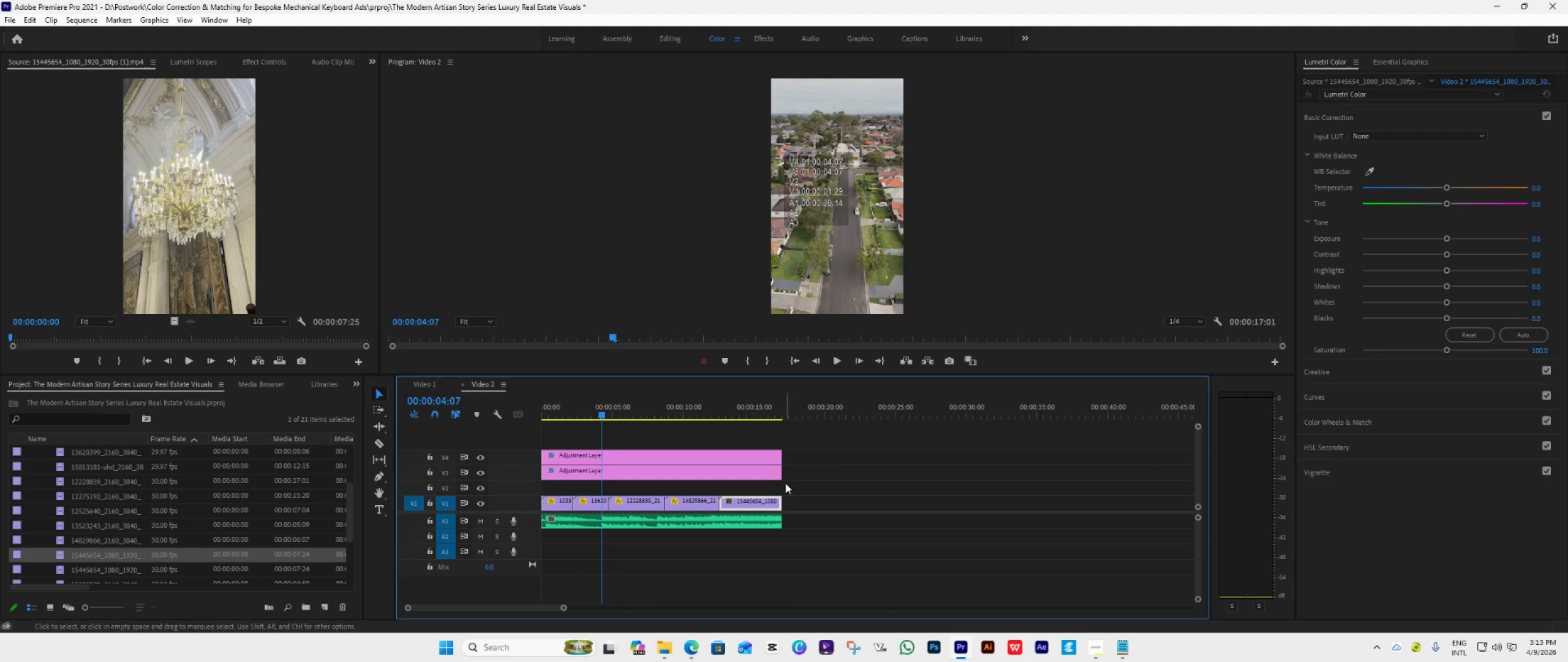 
right_click([748, 506])
 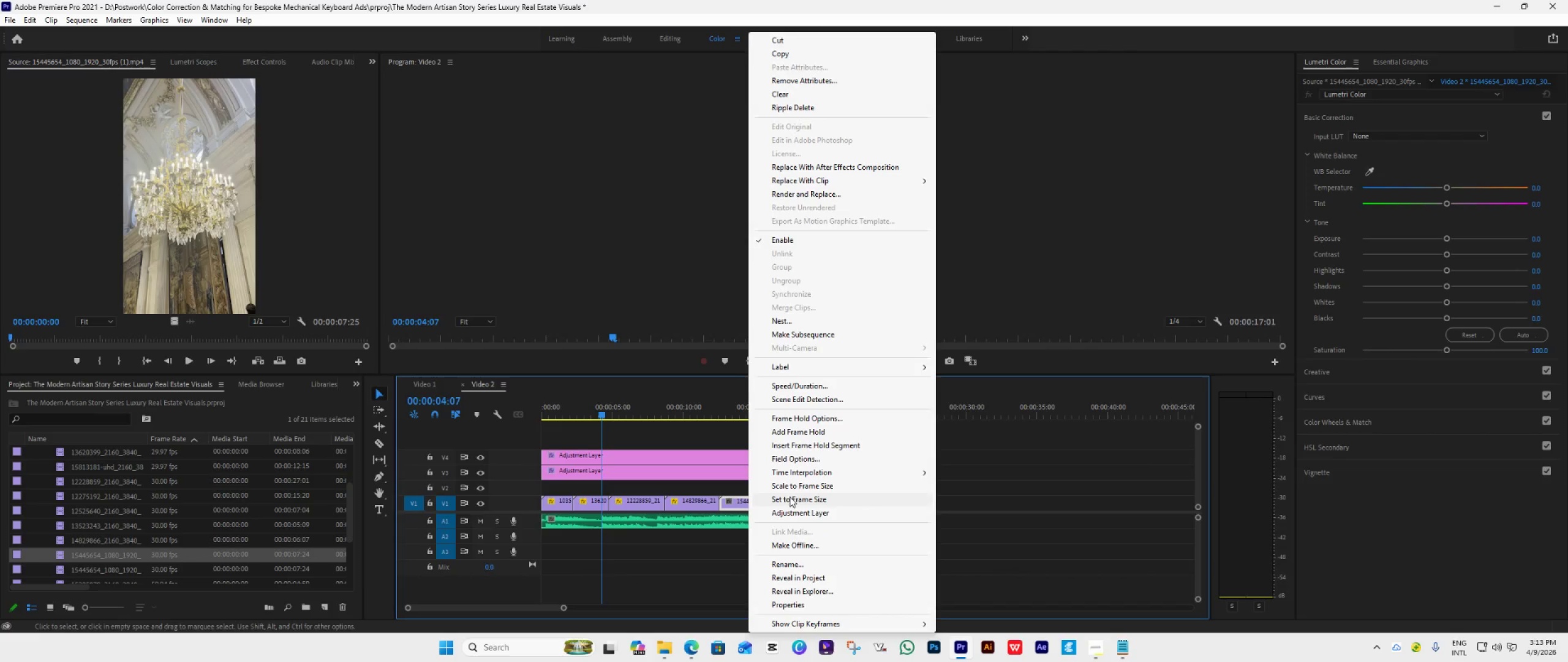 
left_click([794, 496])
 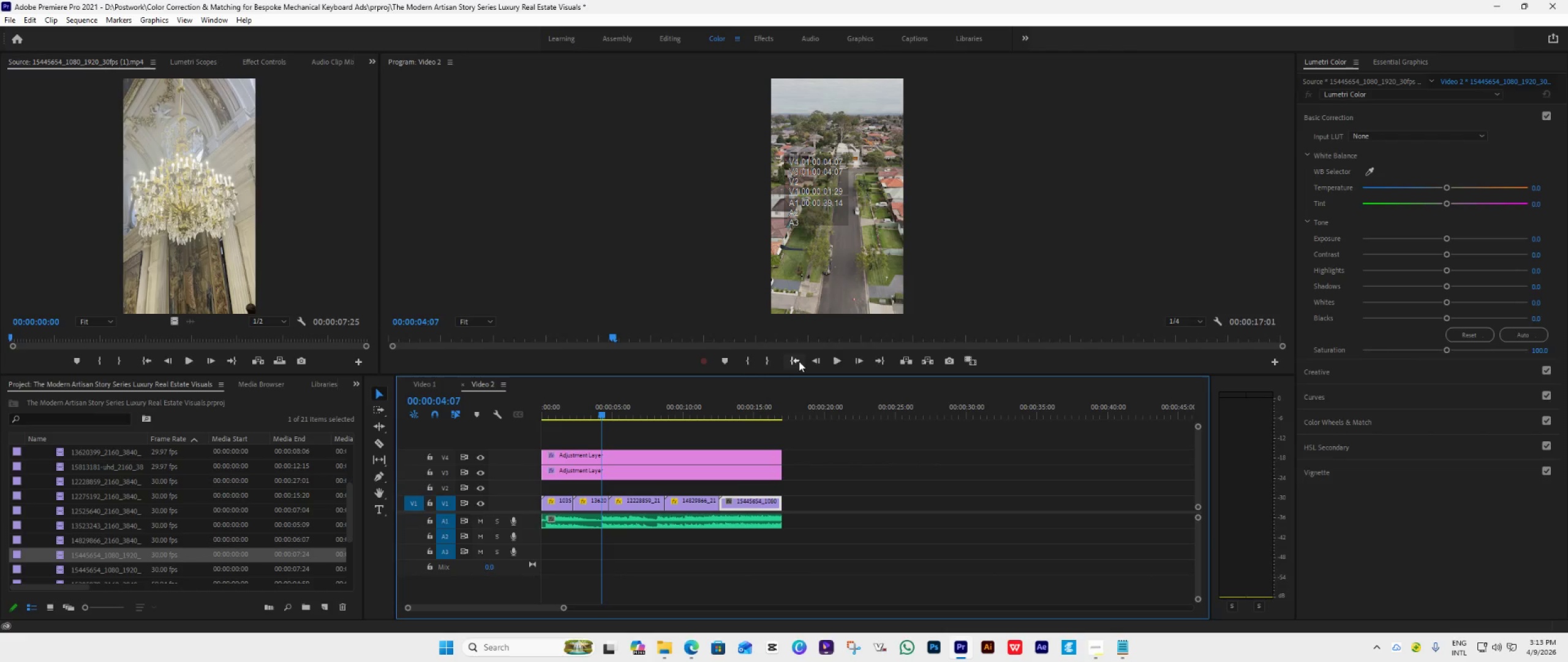 
left_click([799, 361])
 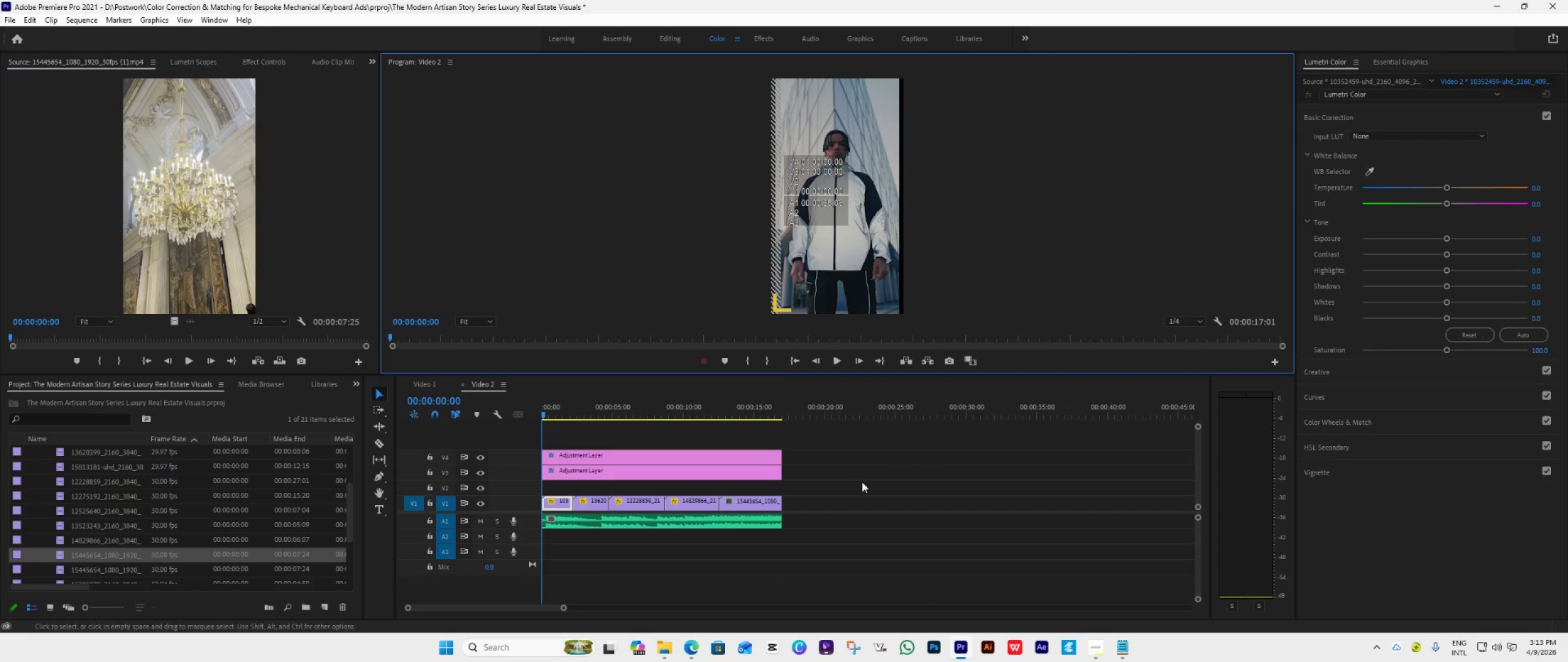 
key(Space)
 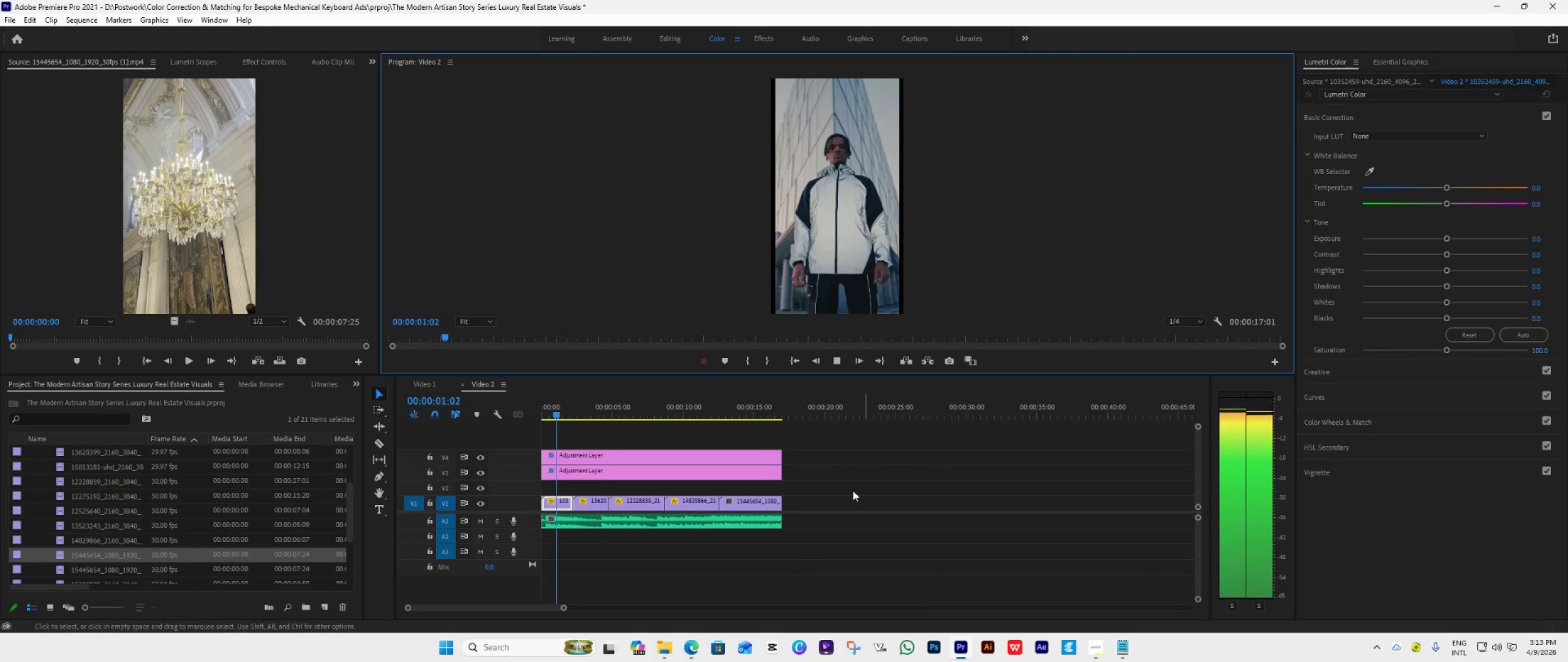 
key(Space)
 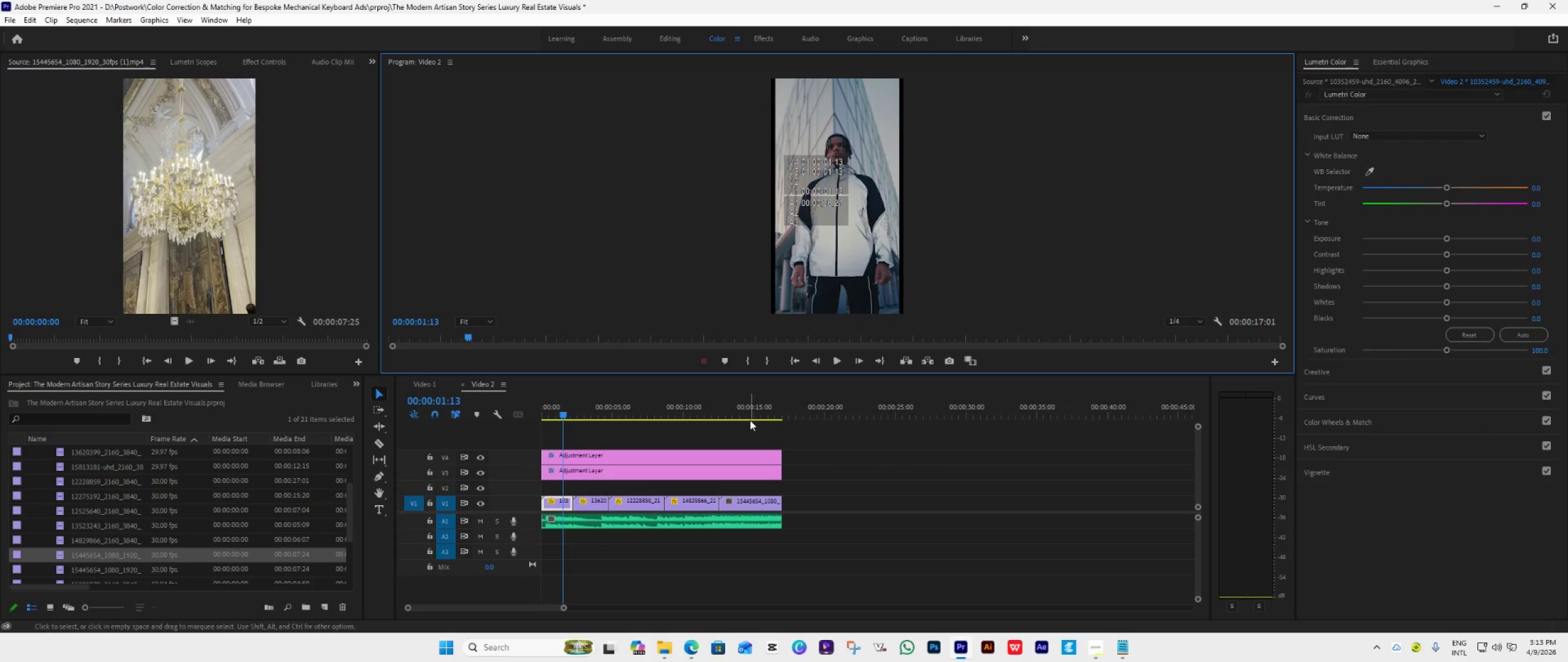 
left_click([748, 418])
 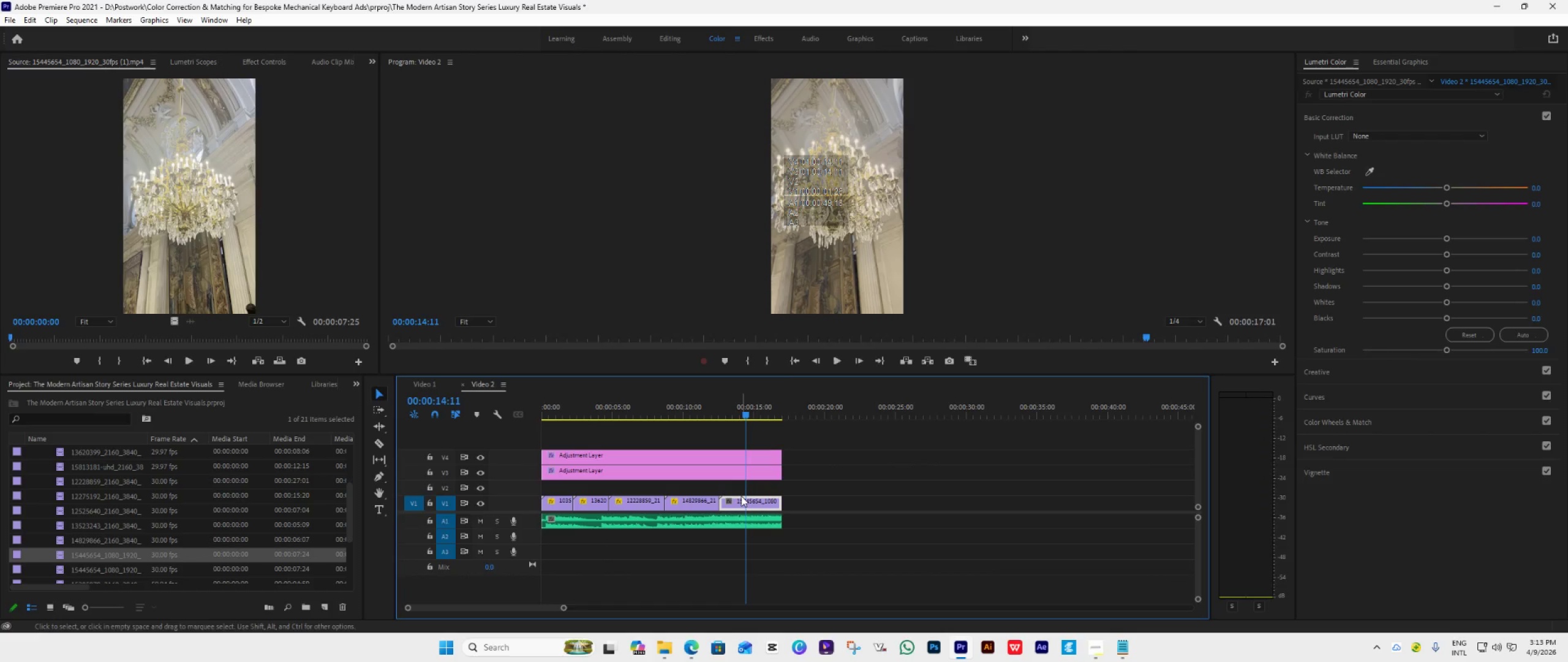 
left_click([799, 355])
 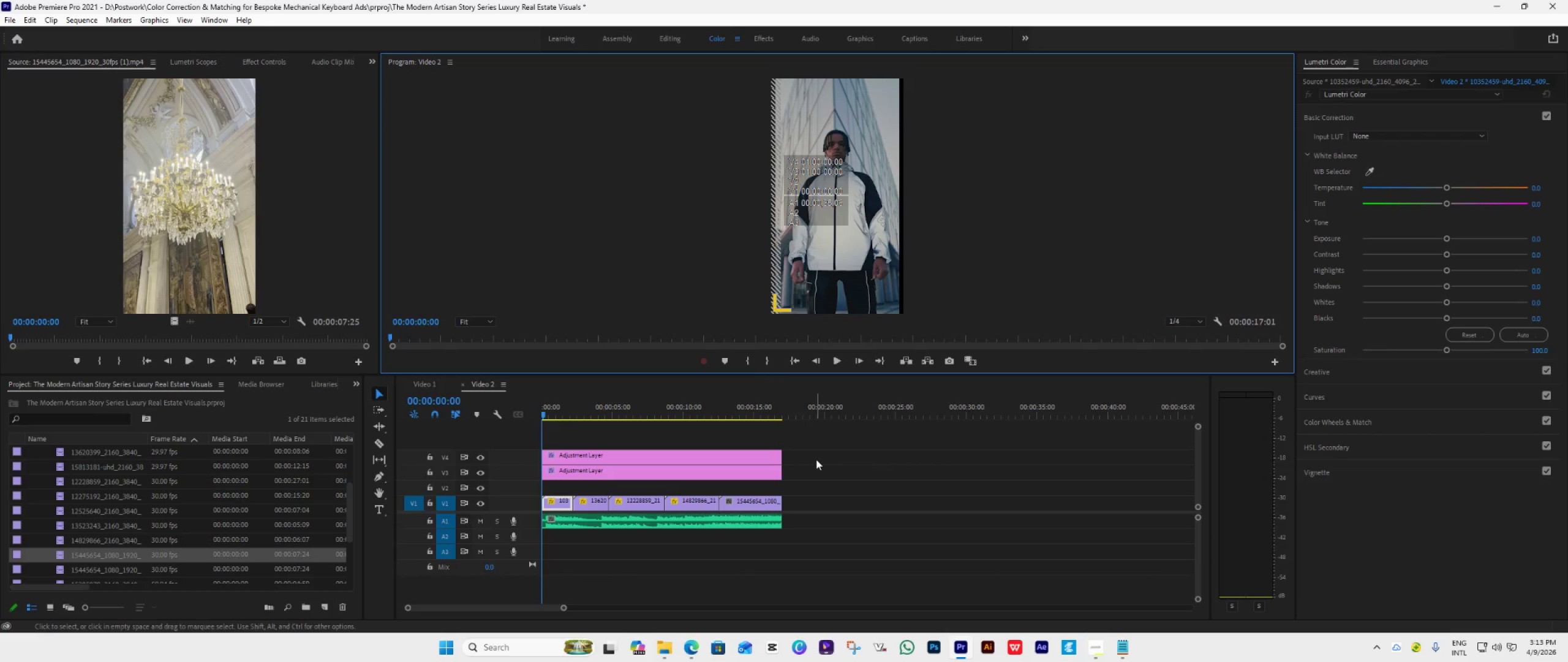 
key(Space)
 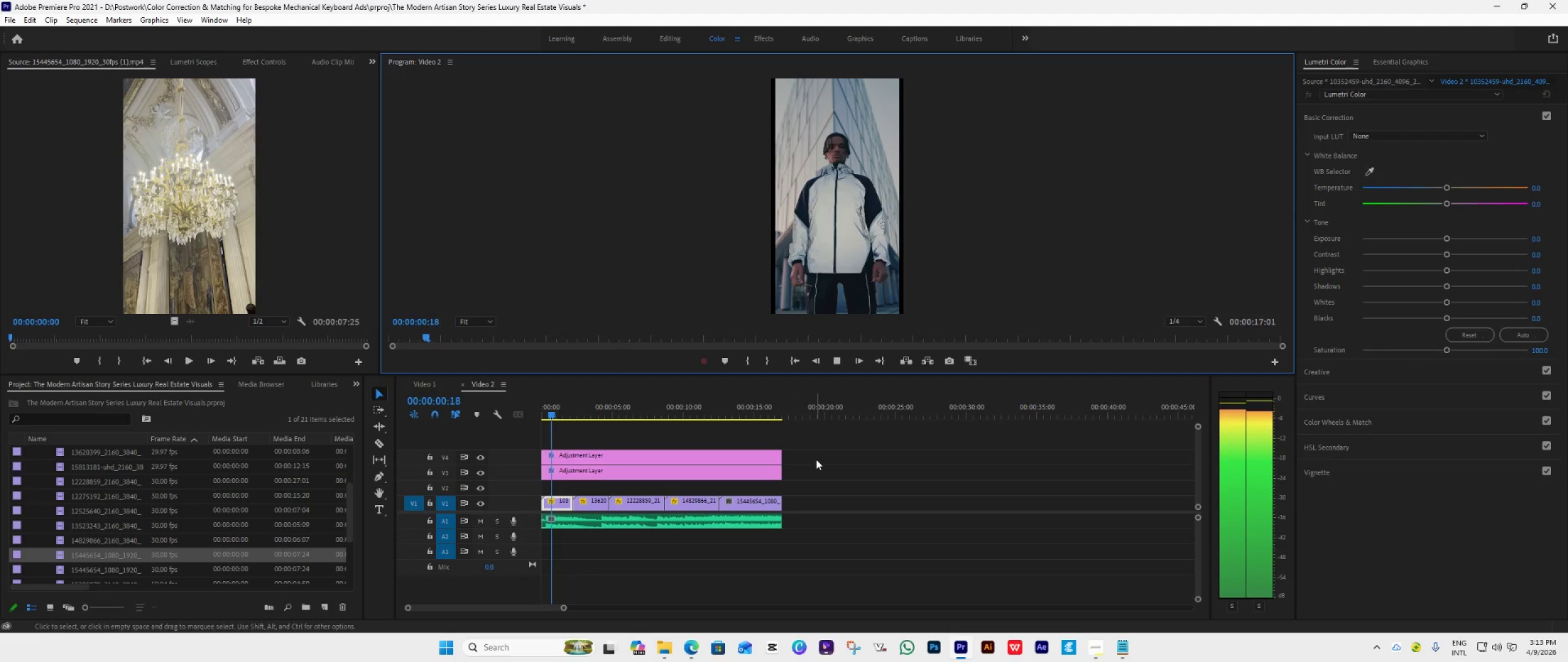 
key(Space)
 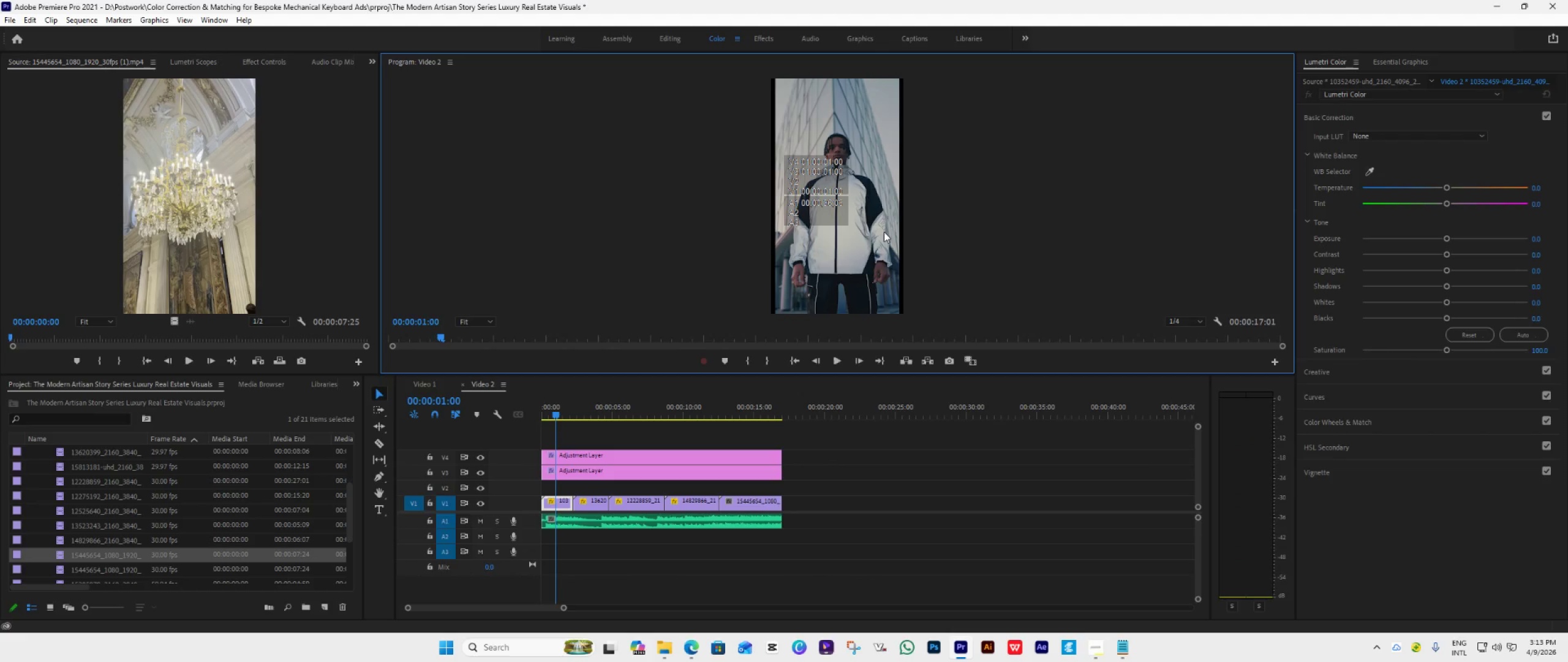 
double_click([884, 232])
 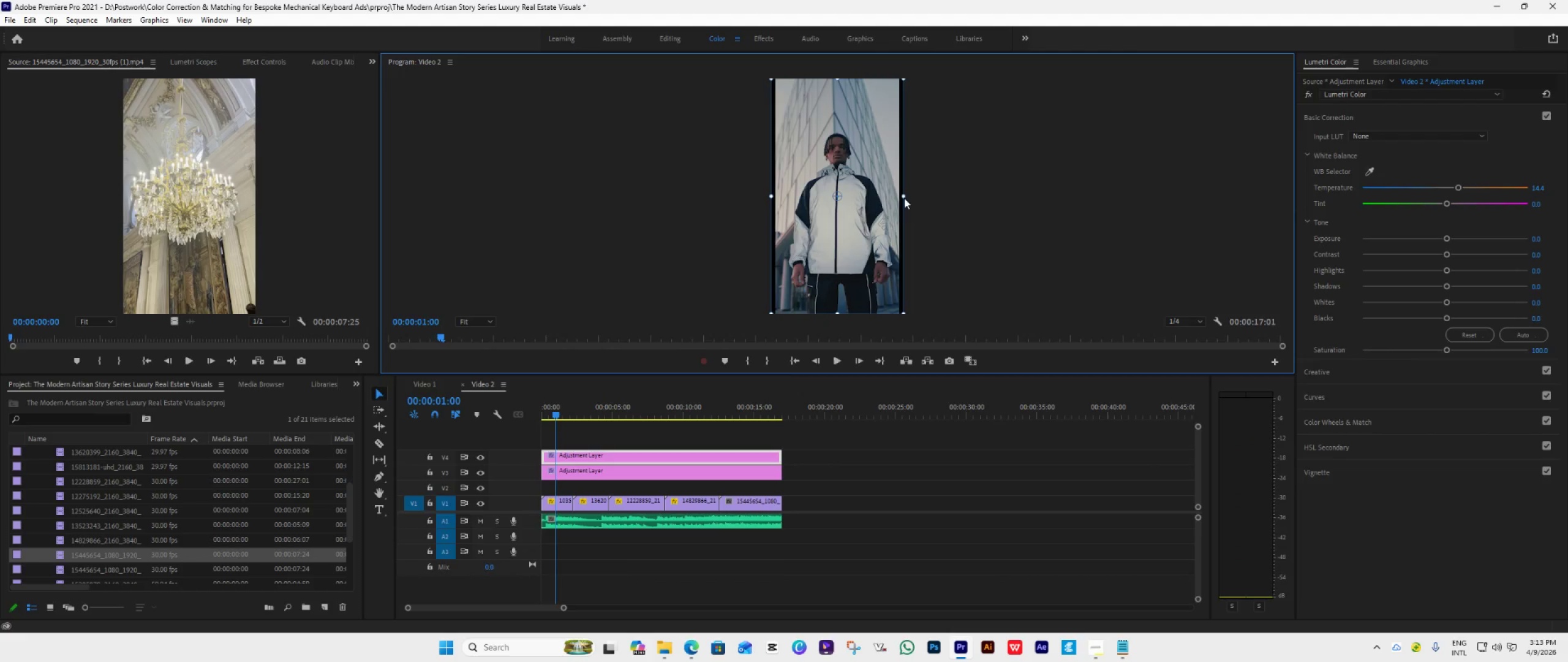 
left_click_drag(start_coordinate=[903, 195], to_coordinate=[907, 198])
 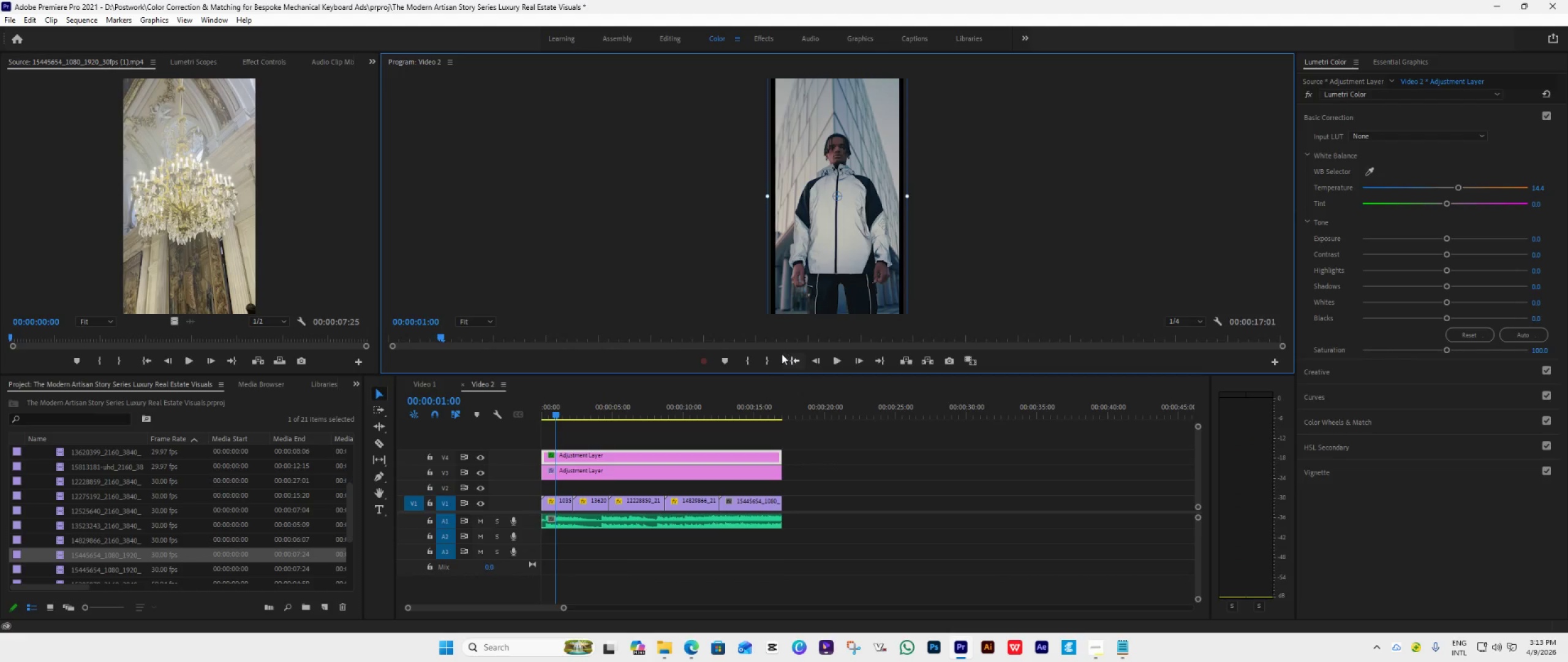 
key(Control+Z)
 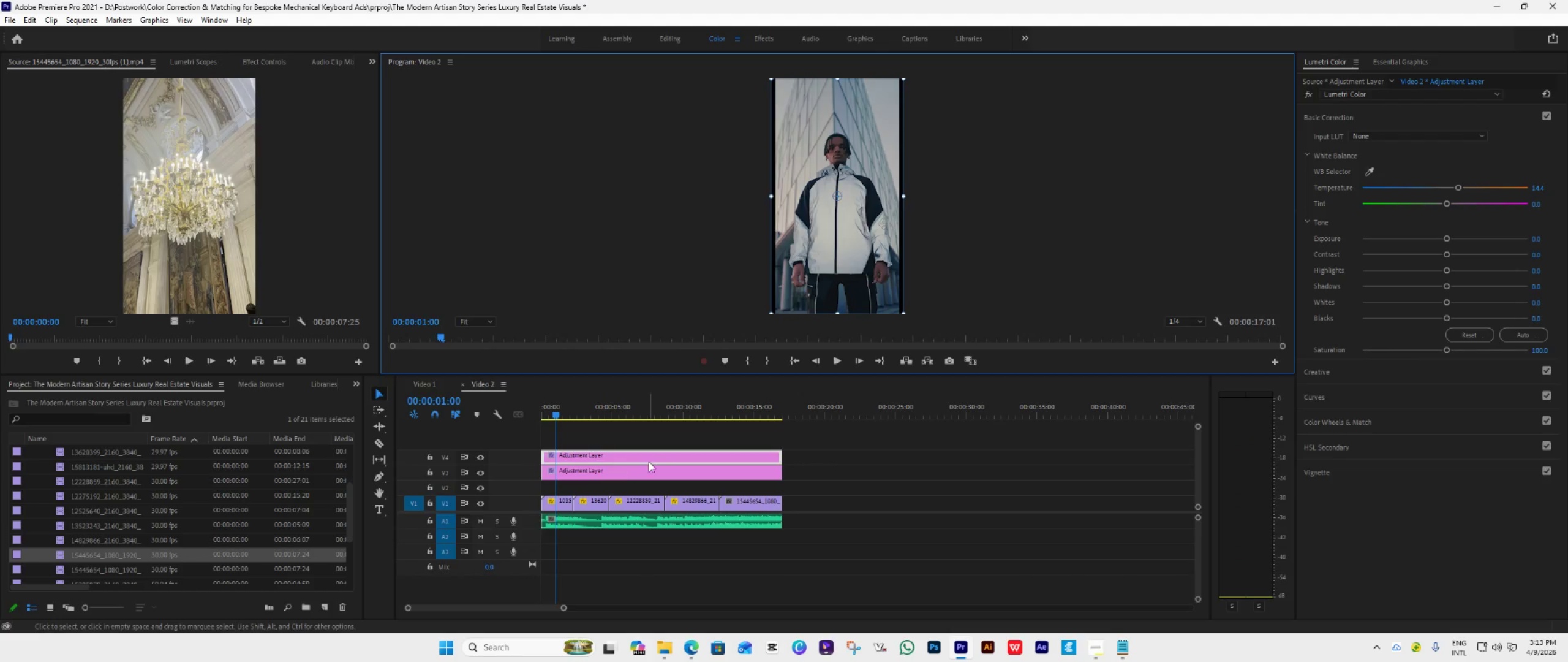 
left_click([647, 469])
 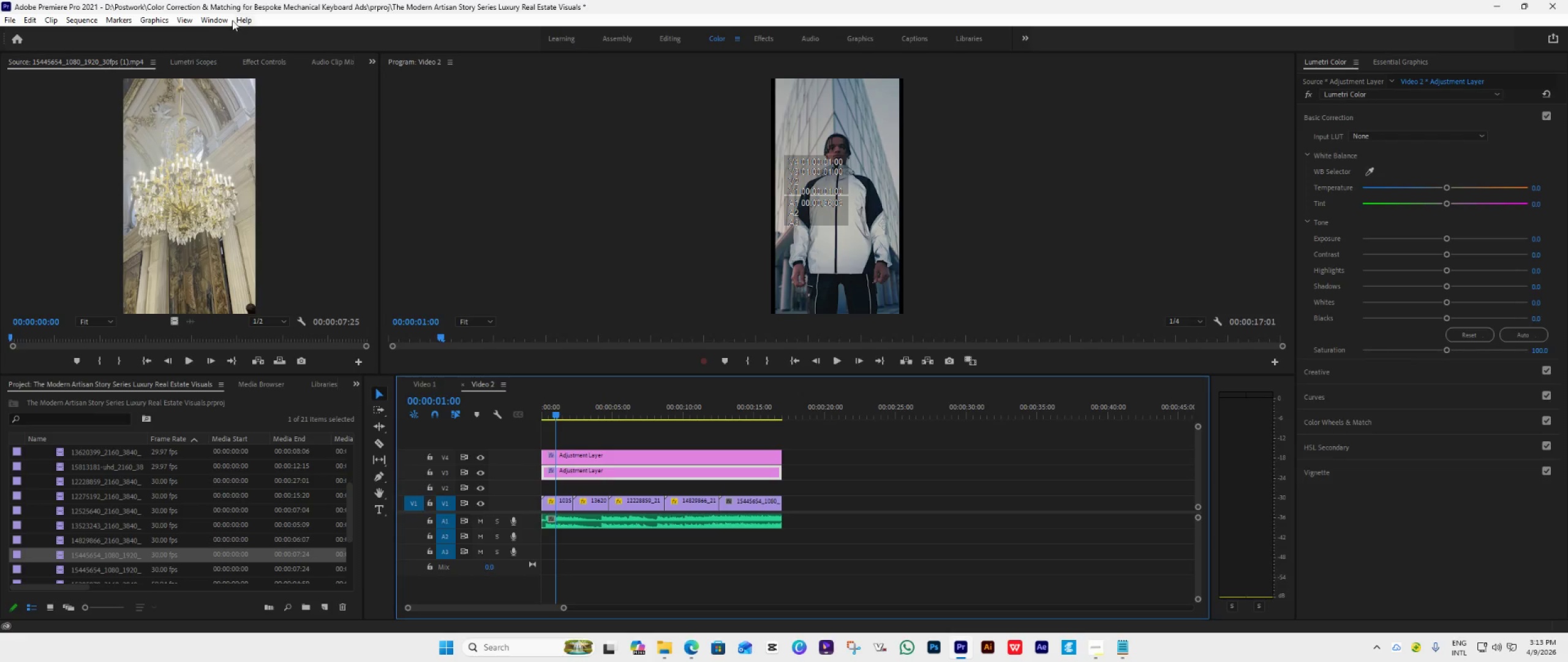 
left_click([260, 66])
 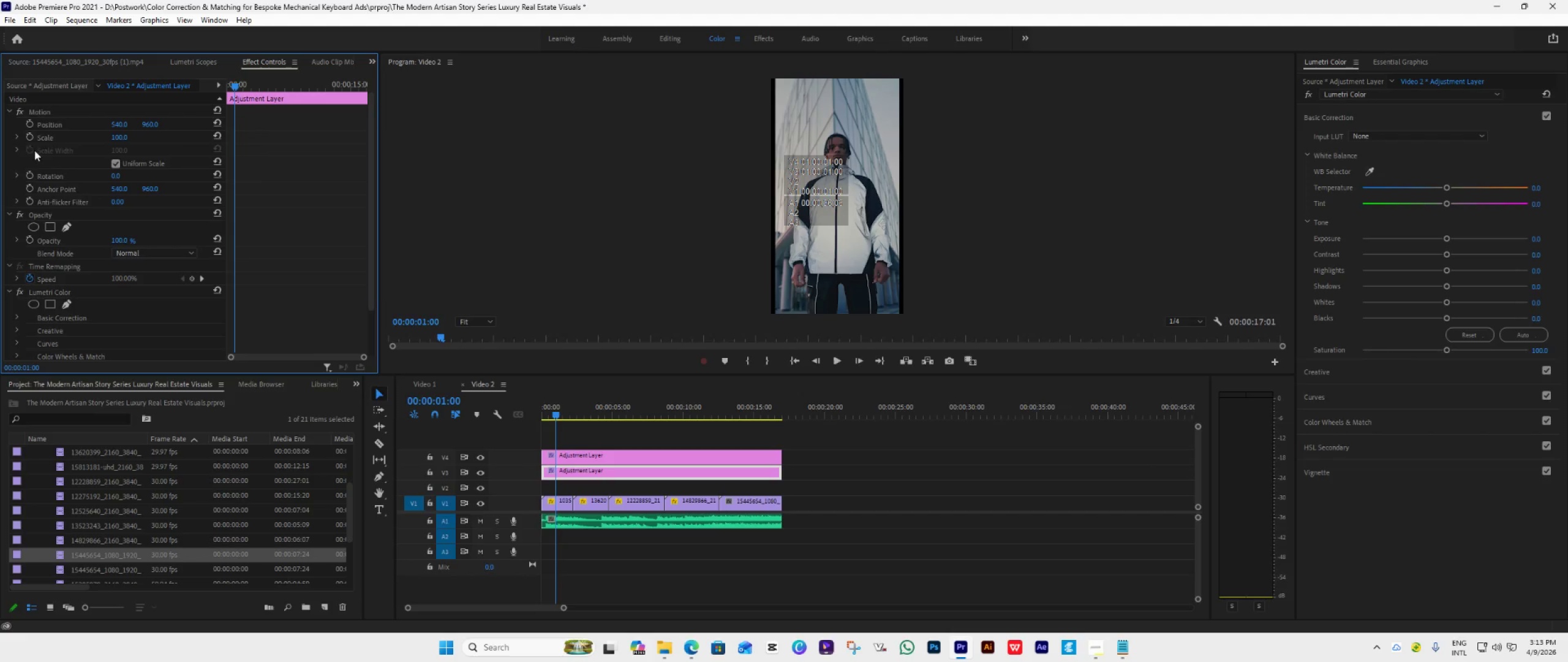 
left_click([43, 113])
 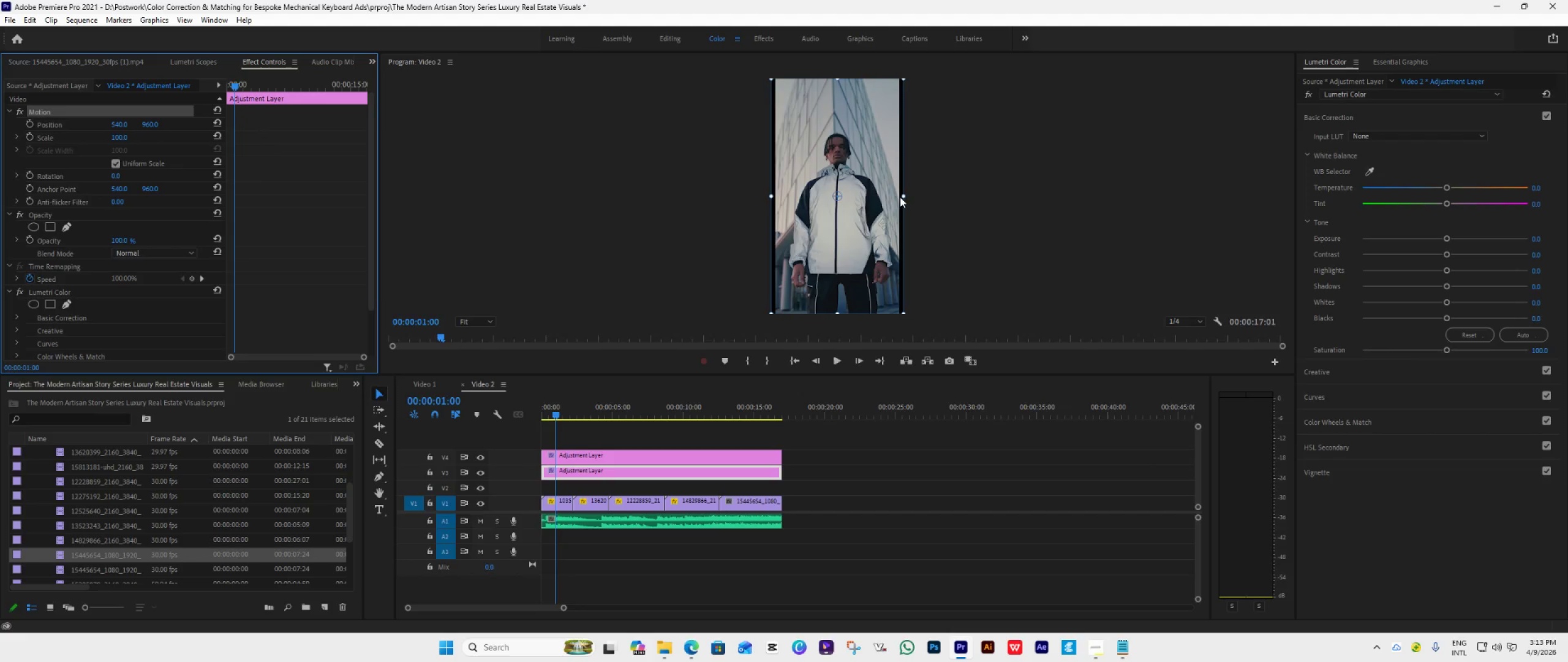 
left_click_drag(start_coordinate=[904, 195], to_coordinate=[910, 195])
 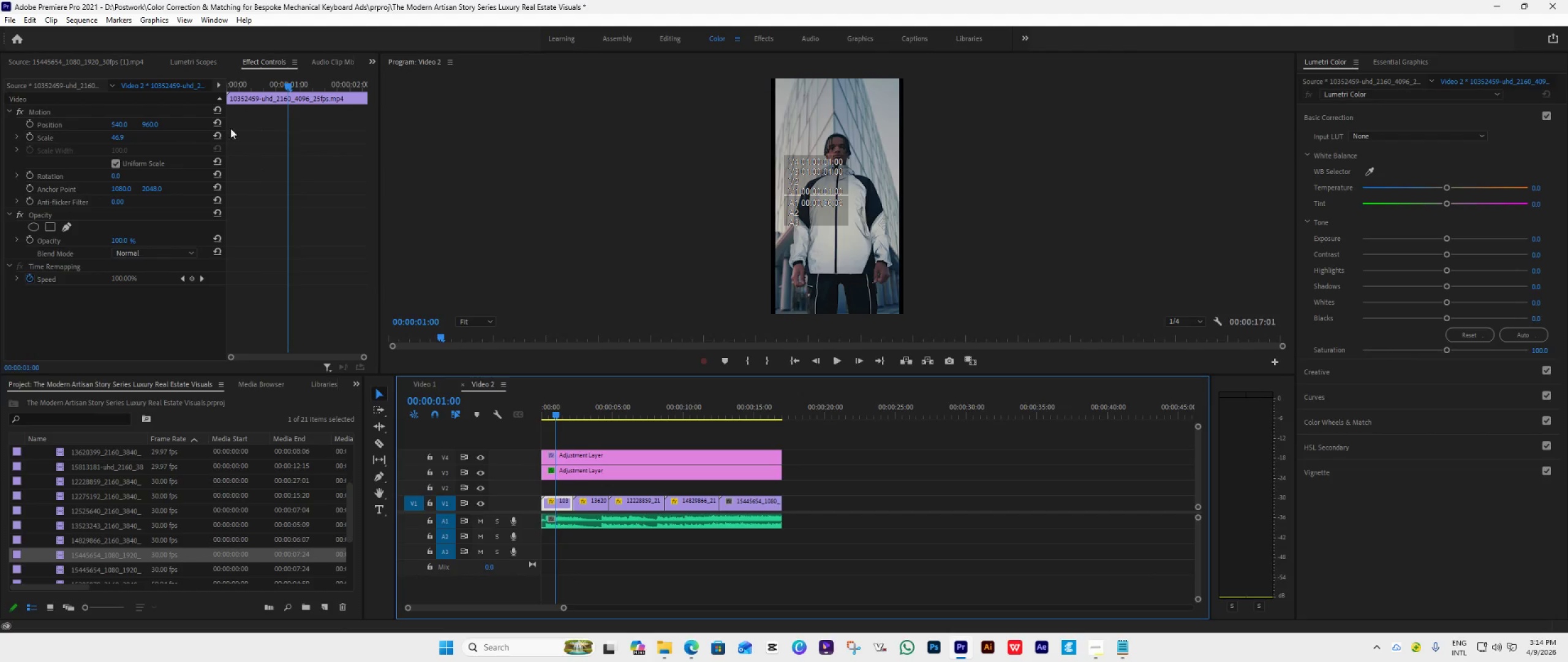 
left_click([61, 107])
 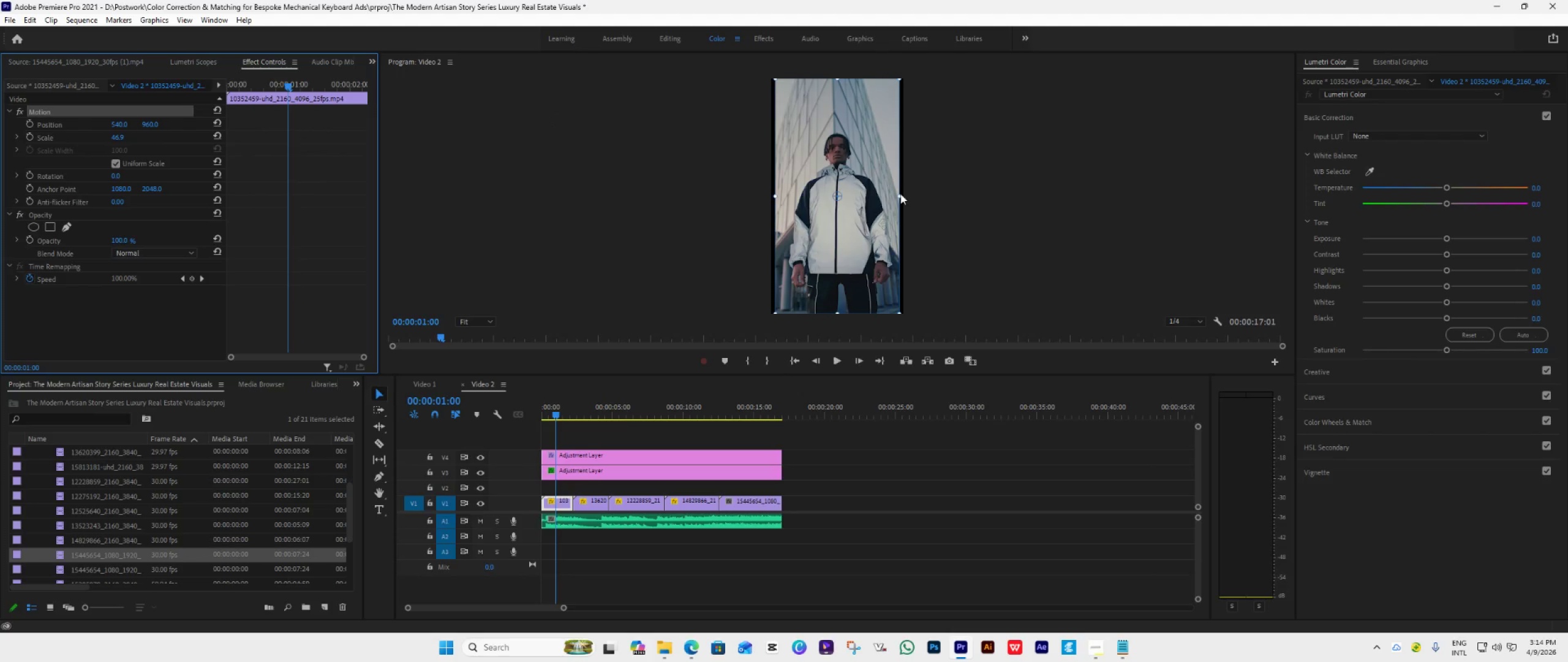 
left_click_drag(start_coordinate=[899, 195], to_coordinate=[903, 197])
 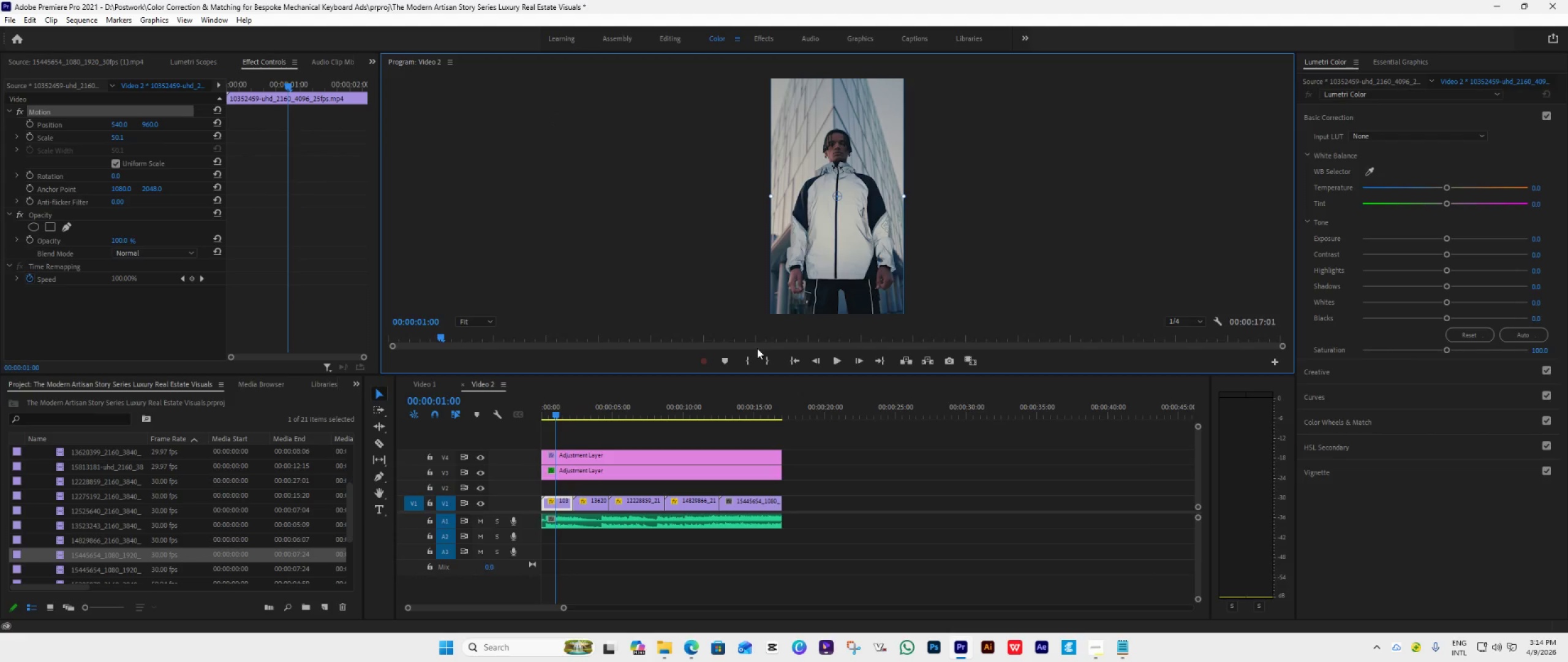 
key(Space)
 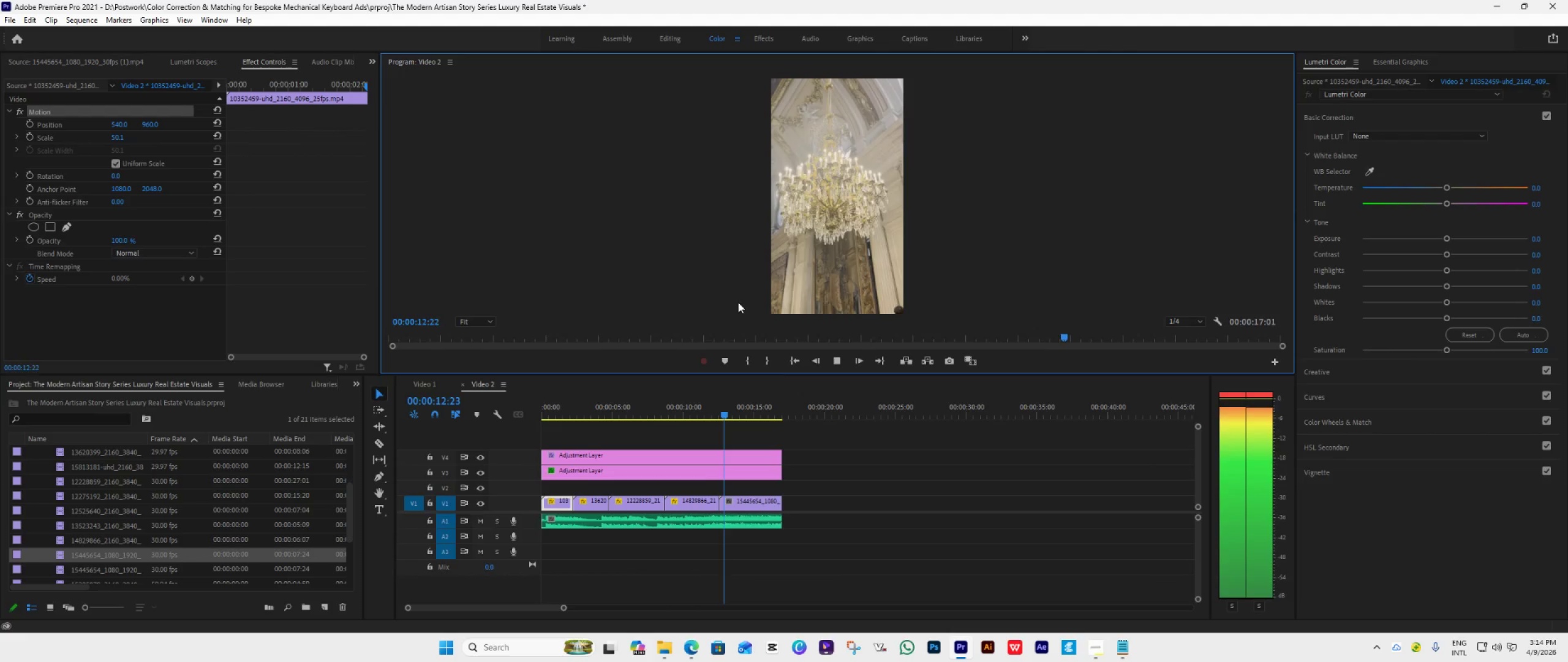 
wait(17.03)
 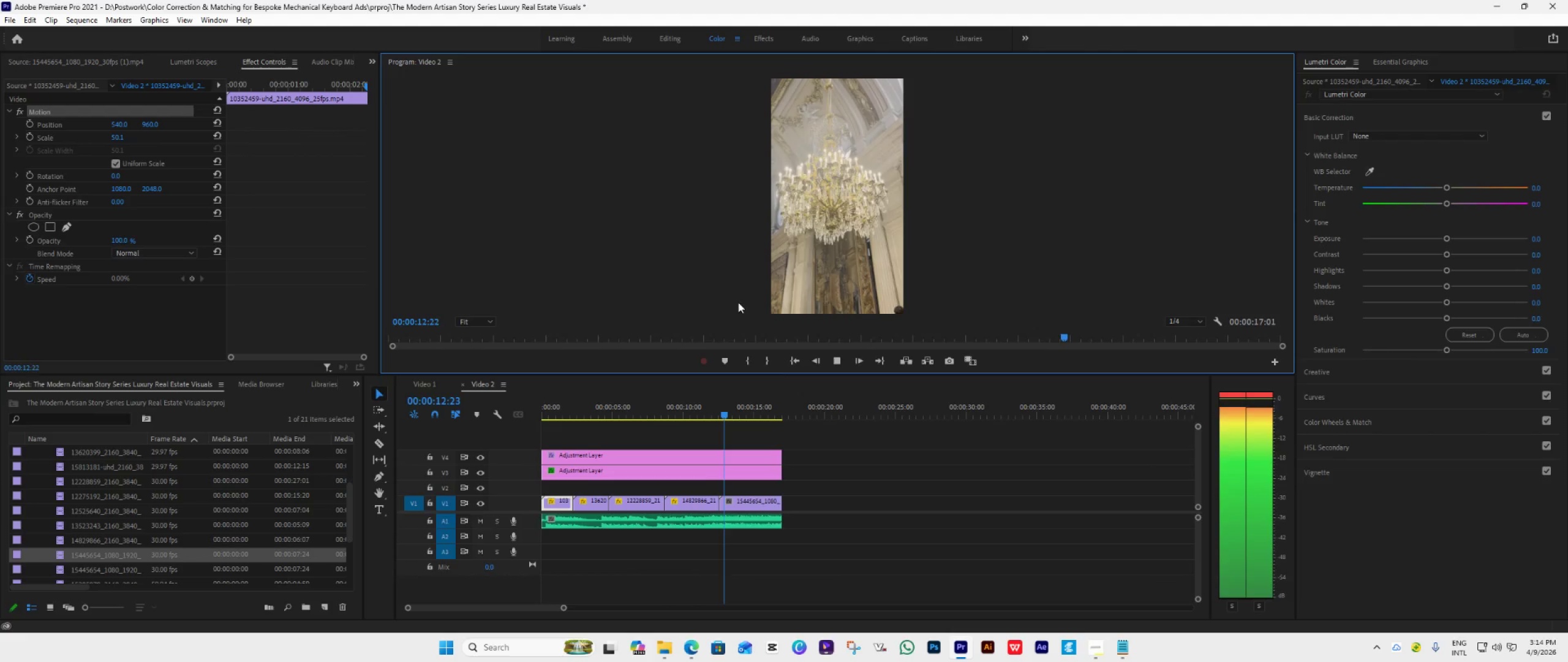 
left_click([797, 361])
 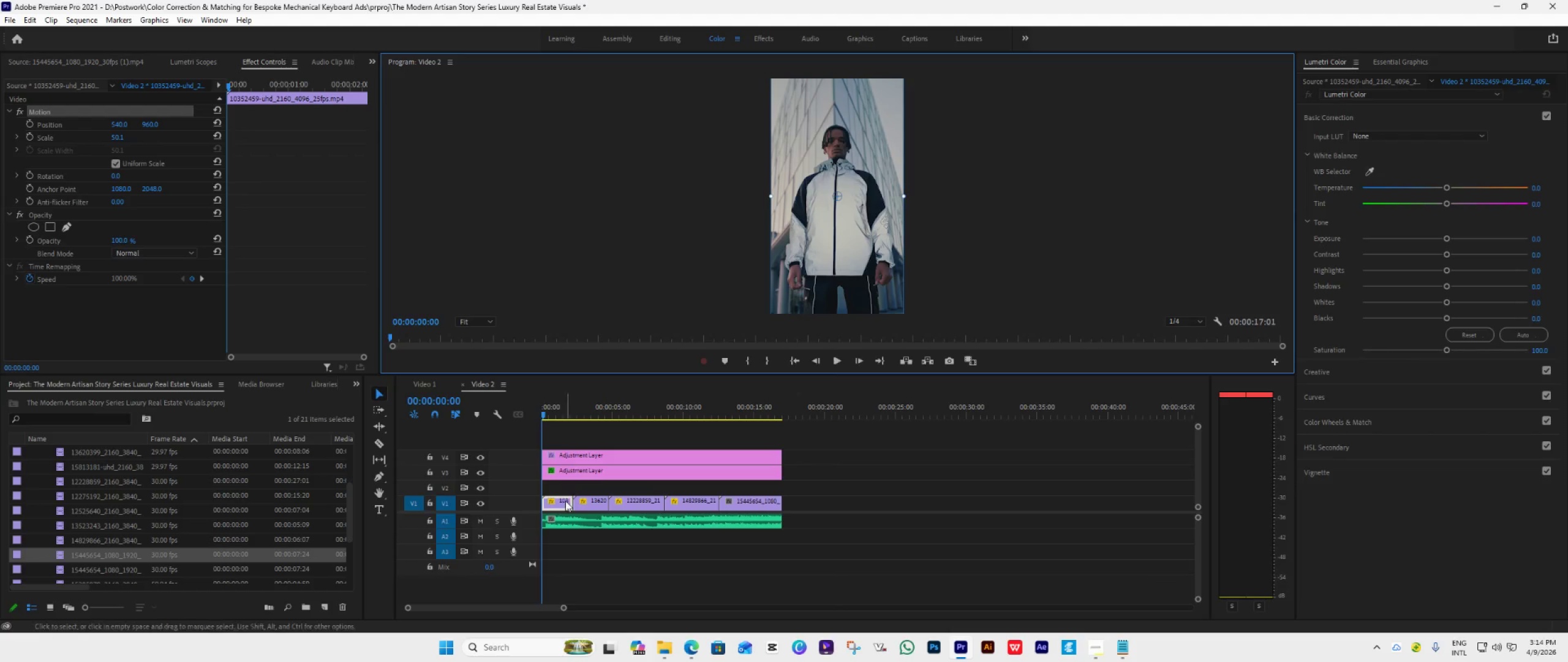 
left_click([559, 504])
 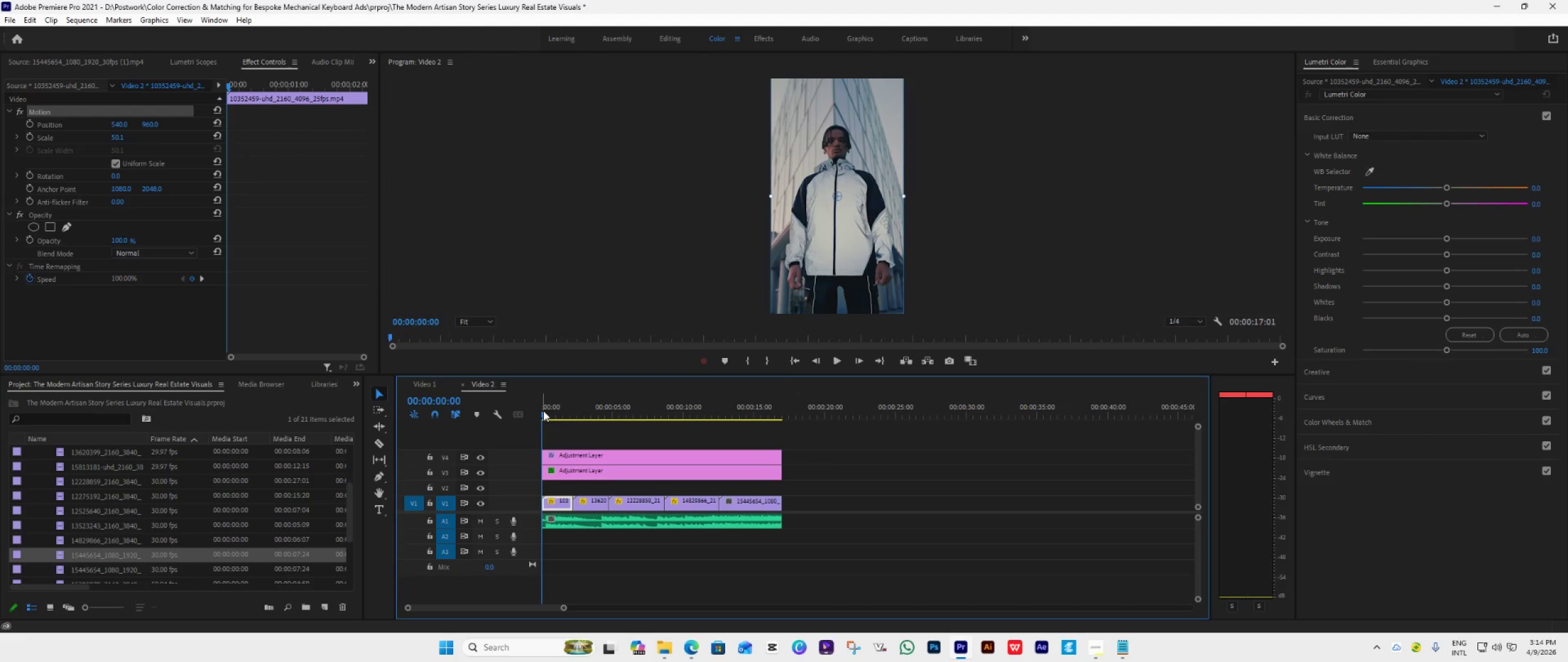 
left_click_drag(start_coordinate=[543, 413], to_coordinate=[556, 416])
 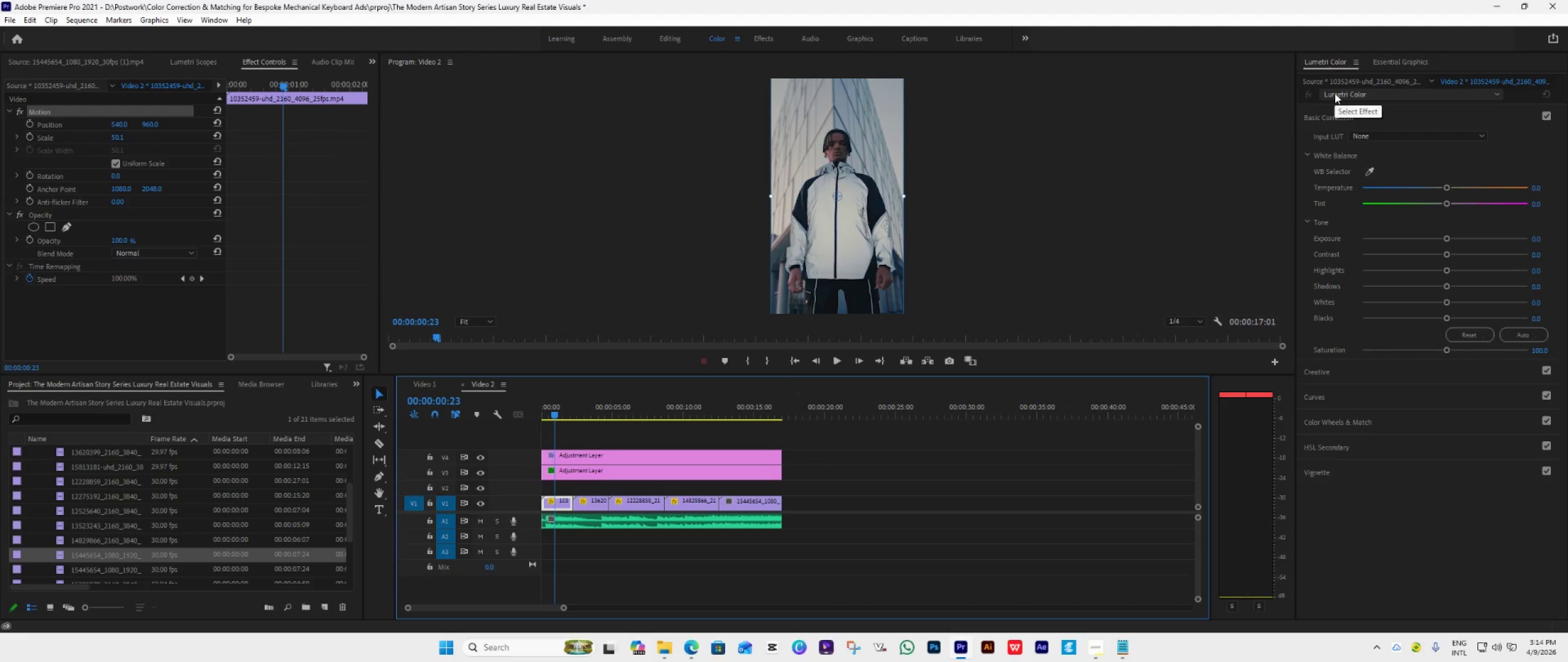 
wait(6.3)
 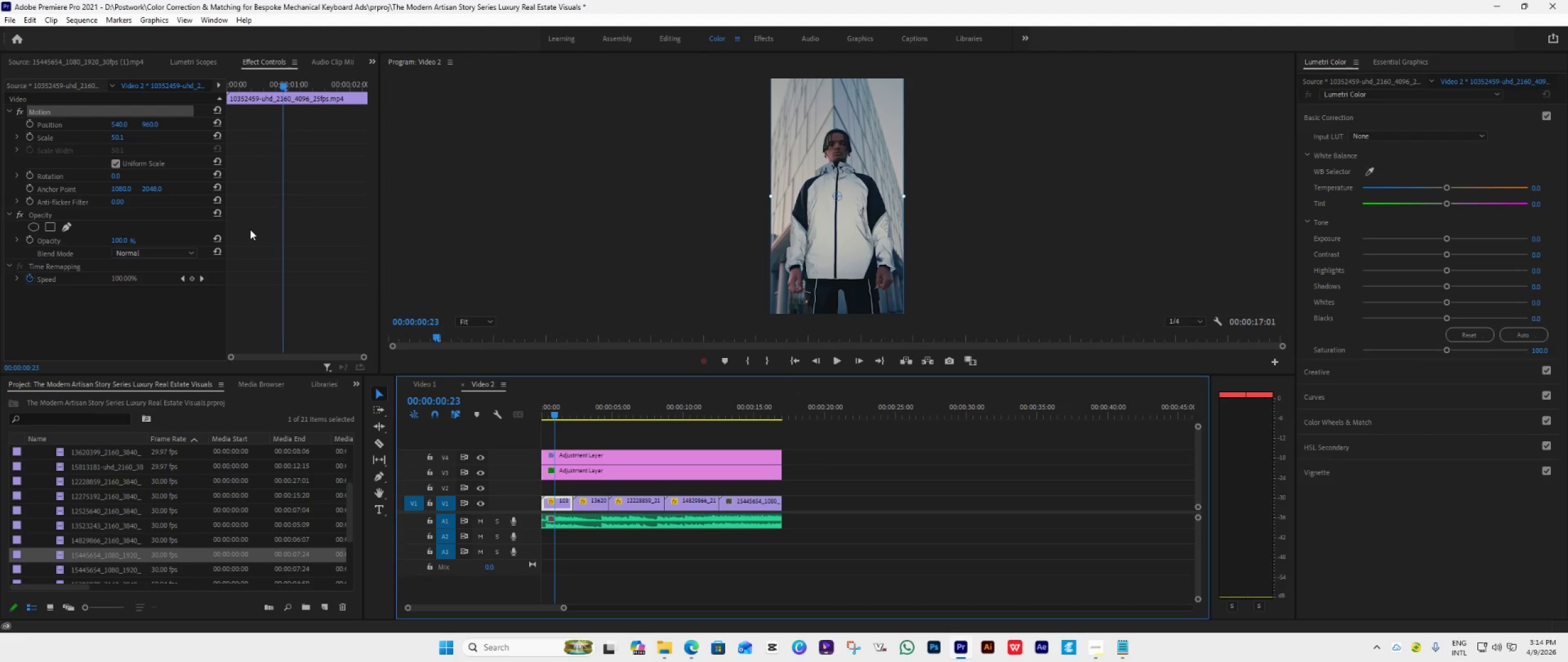 
left_click([197, 63])
 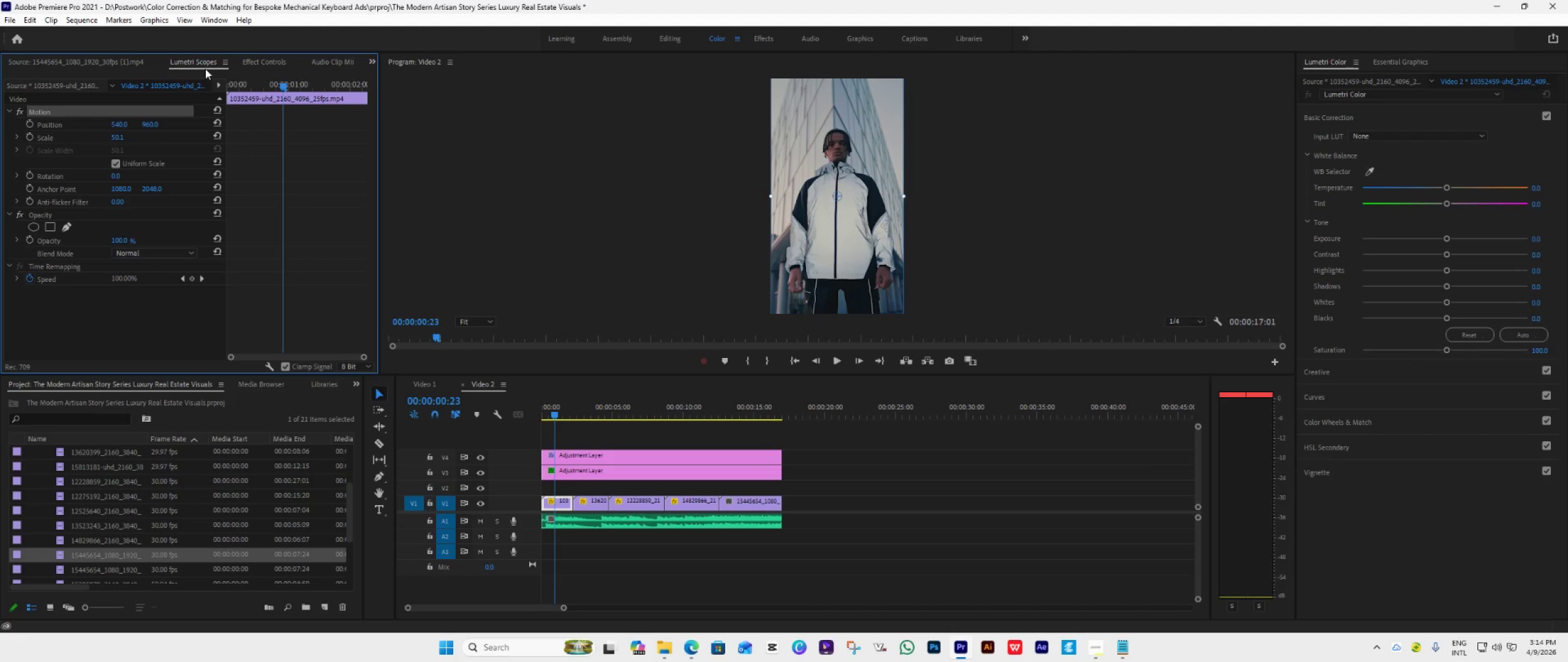 
left_click([251, 60])
 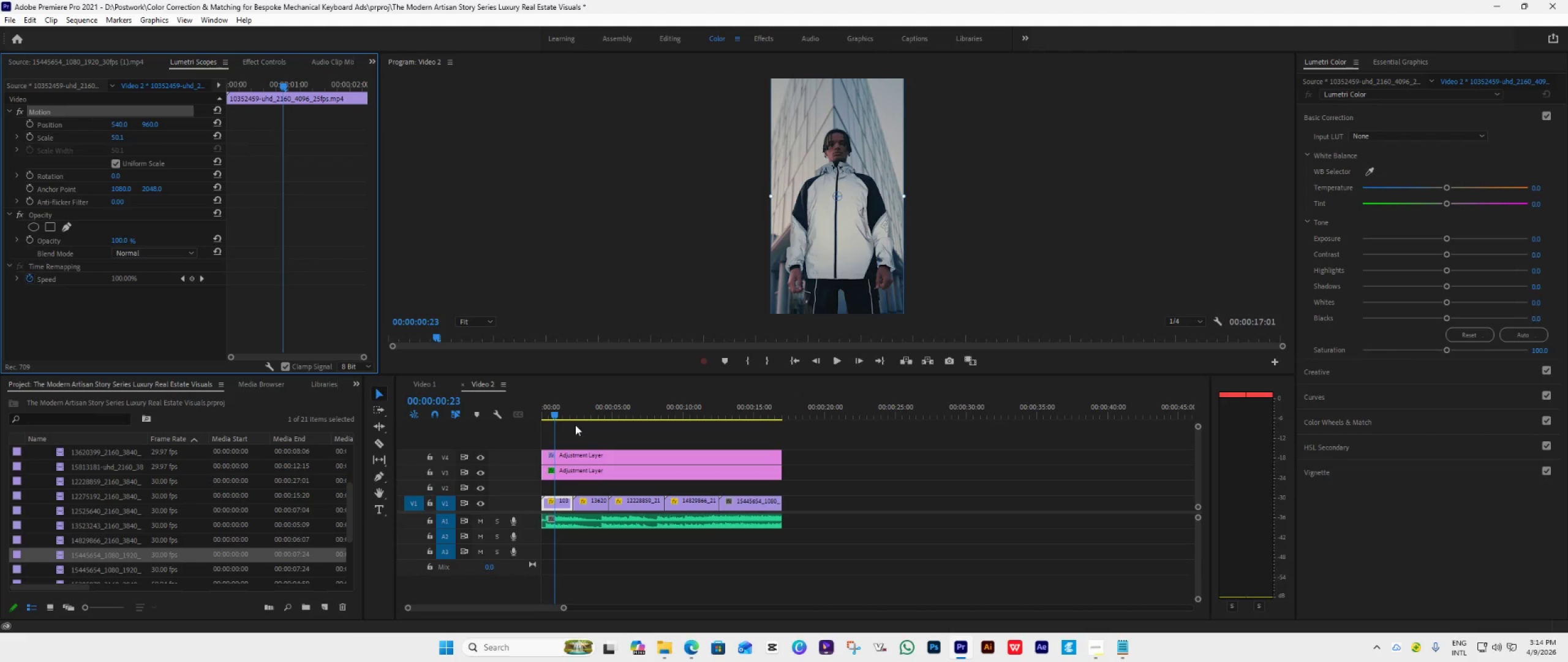 
left_click([589, 503])
 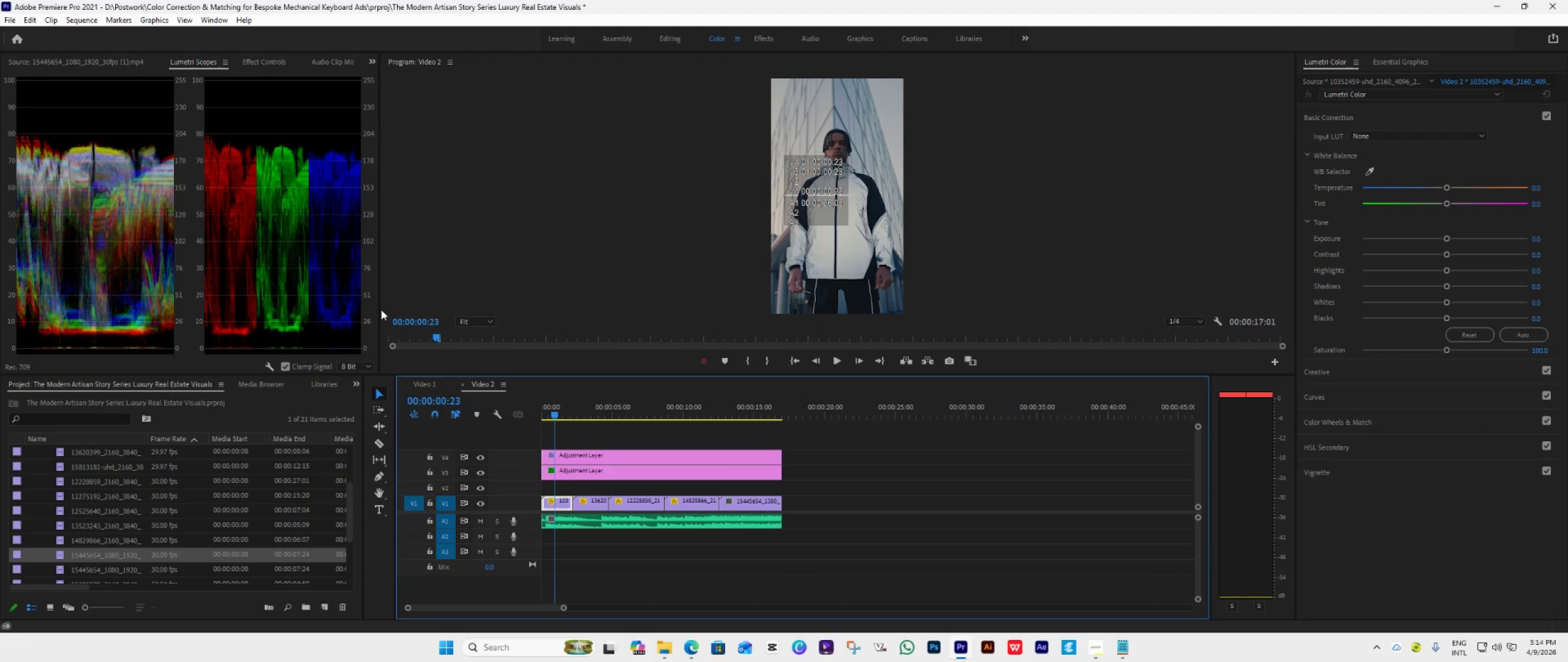 
wait(15.08)
 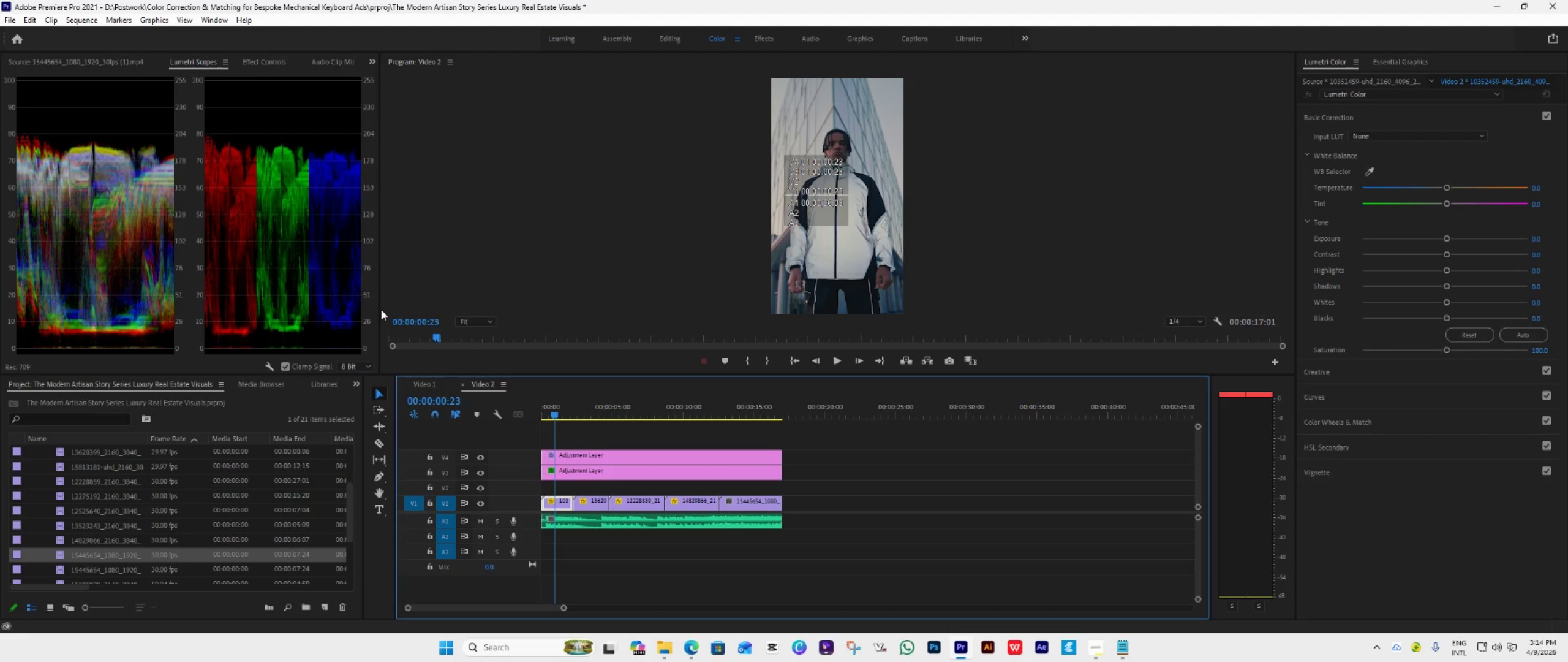 
left_click([1353, 114])
 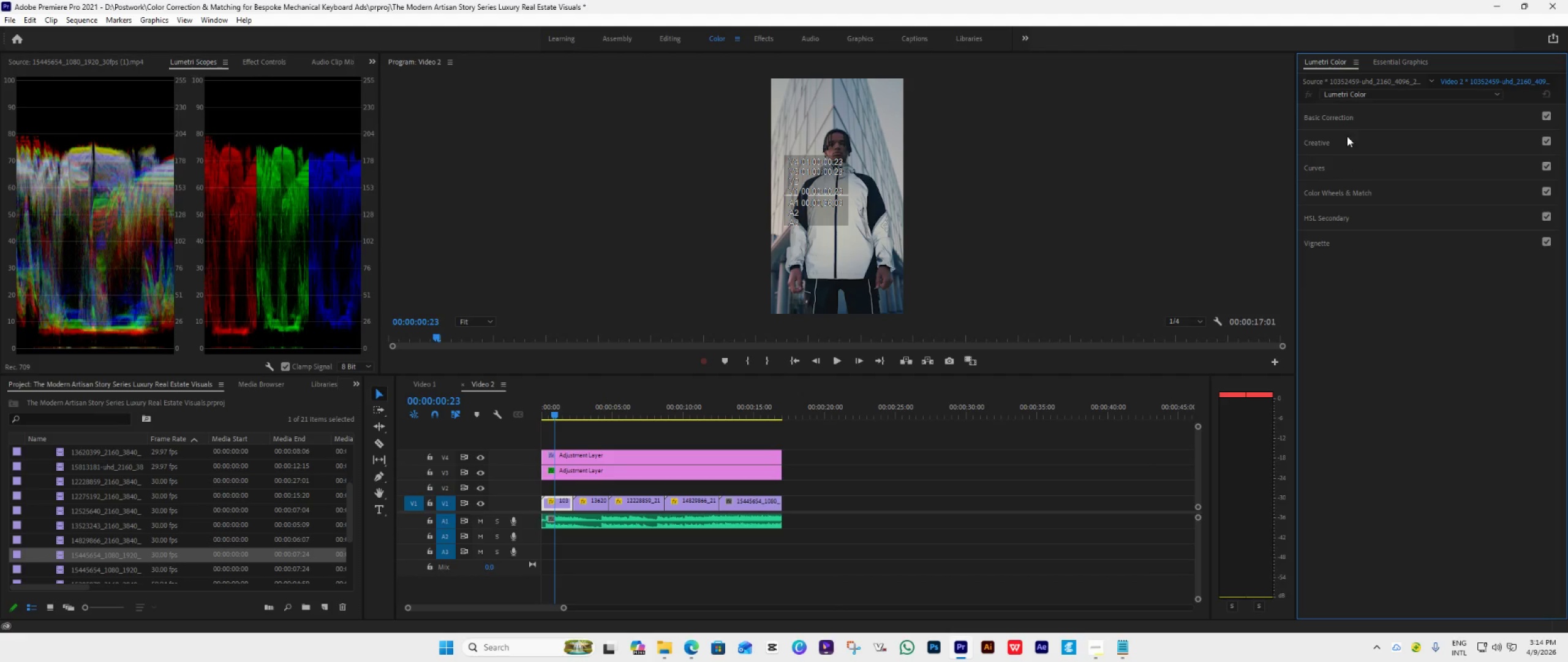 
left_click([1357, 112])
 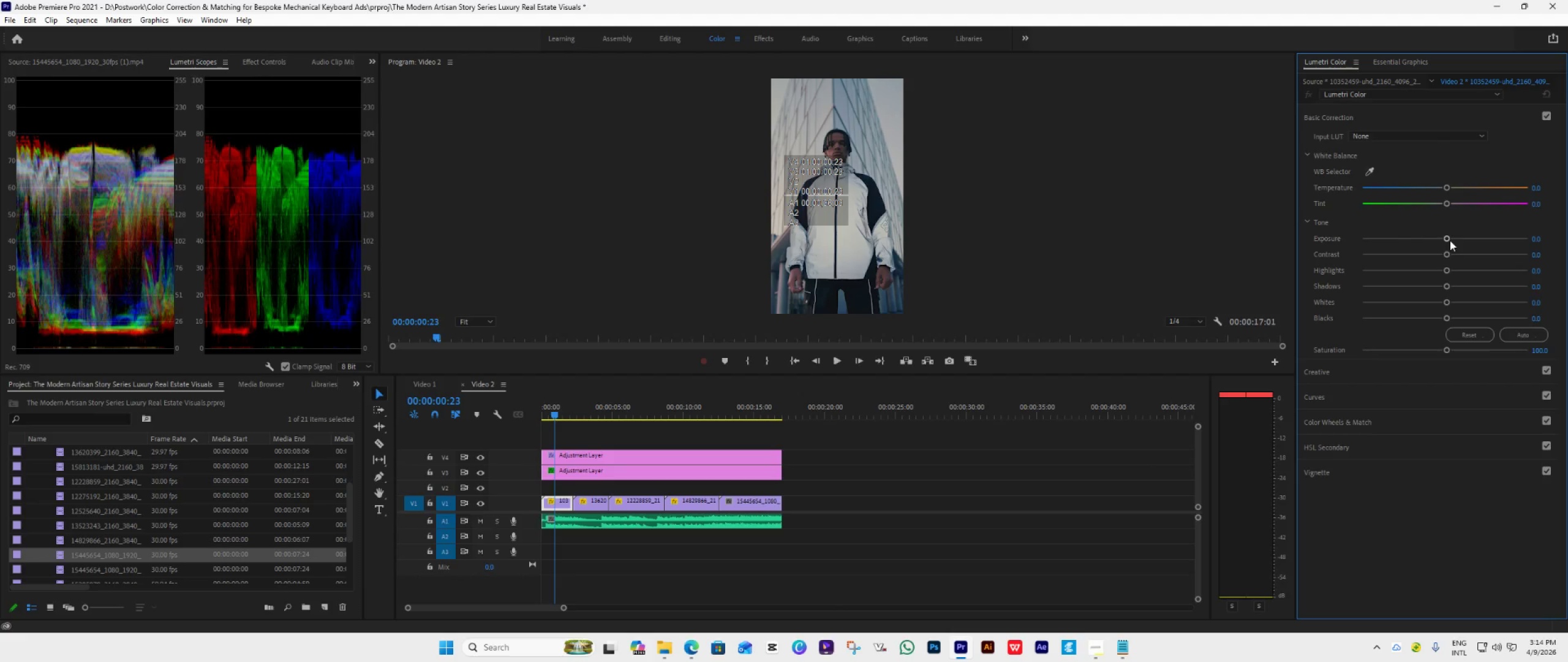 
left_click_drag(start_coordinate=[1449, 239], to_coordinate=[1462, 242])
 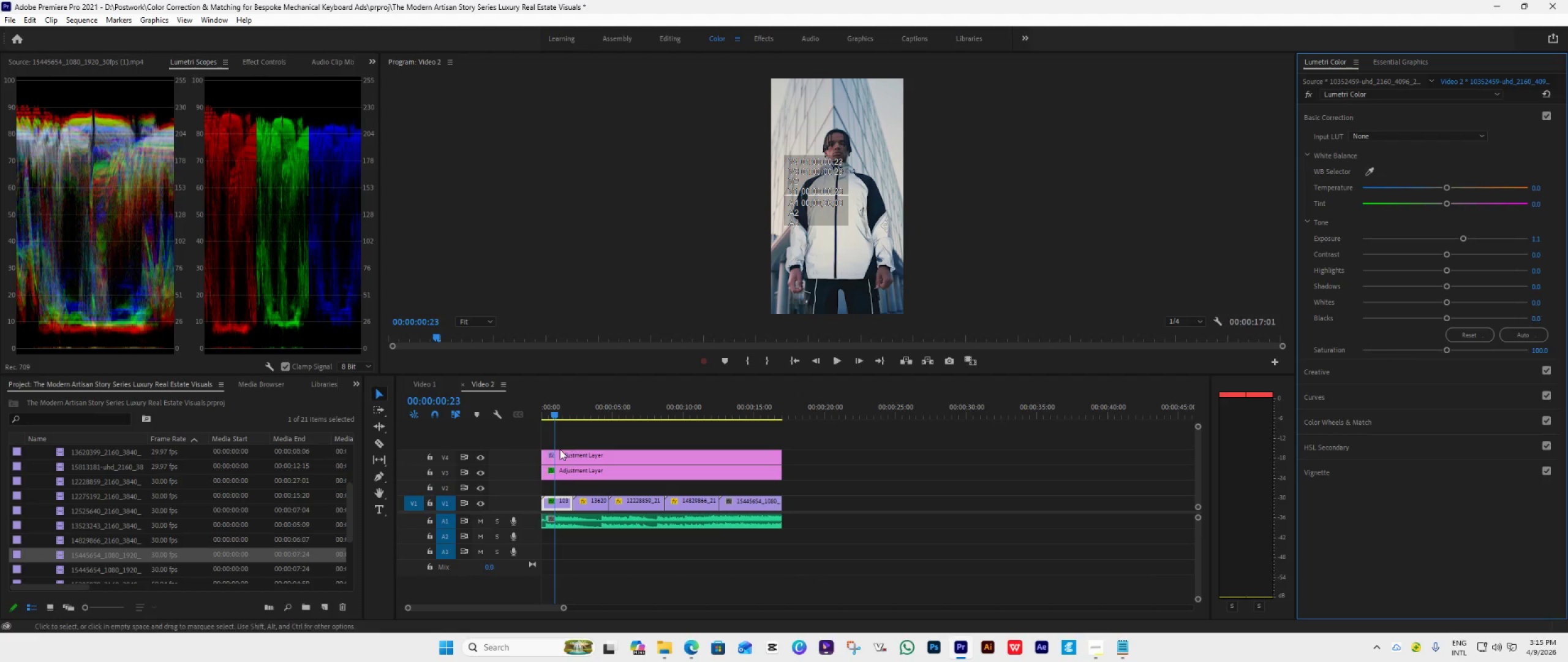 
wait(5.2)
 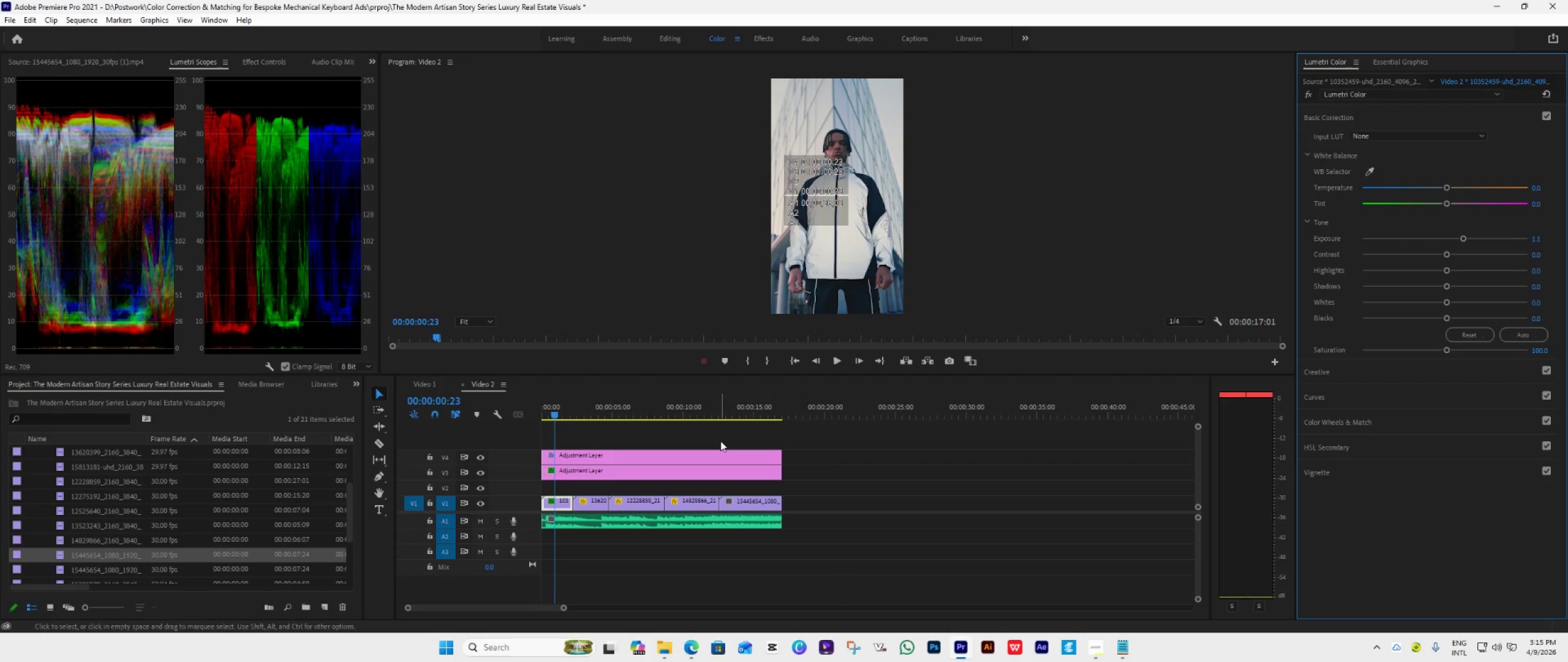 
double_click([476, 474])
 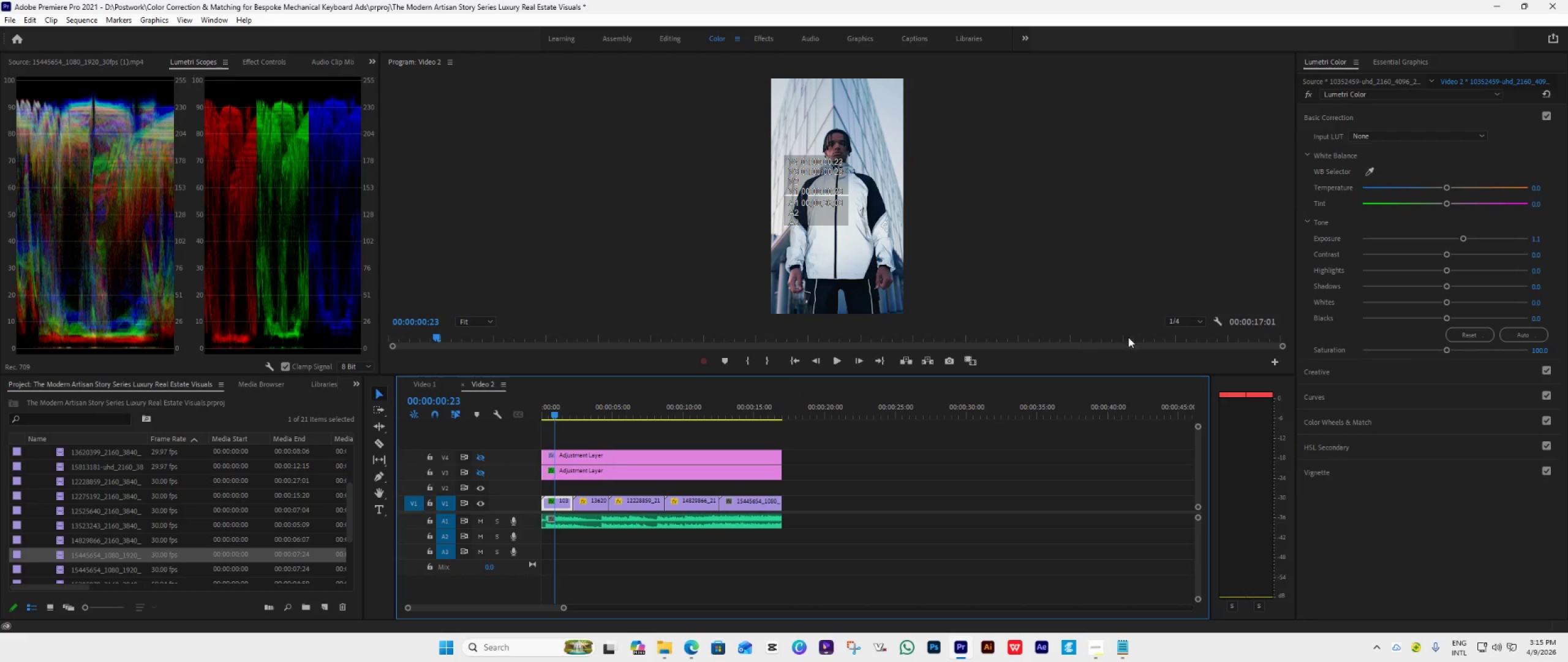 
wait(6.64)
 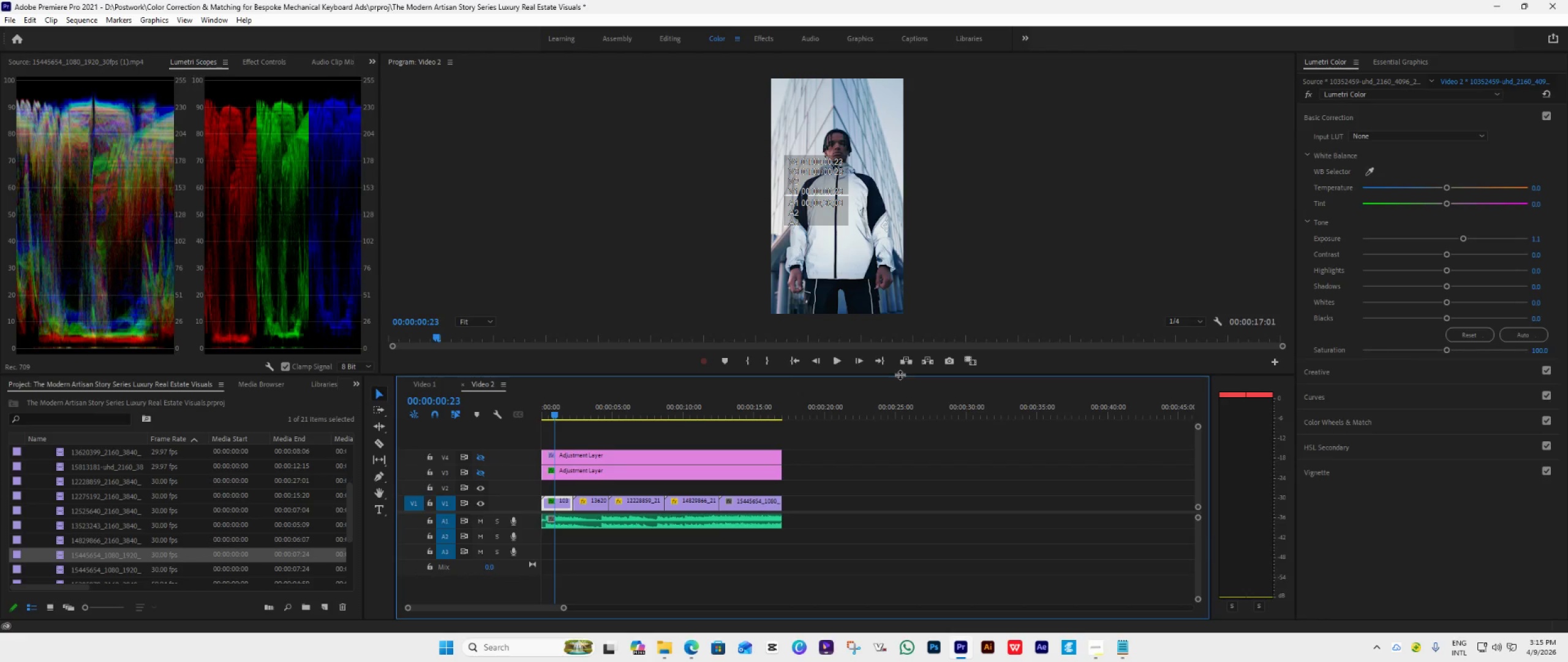 
left_click_drag(start_coordinate=[1461, 237], to_coordinate=[1458, 238])
 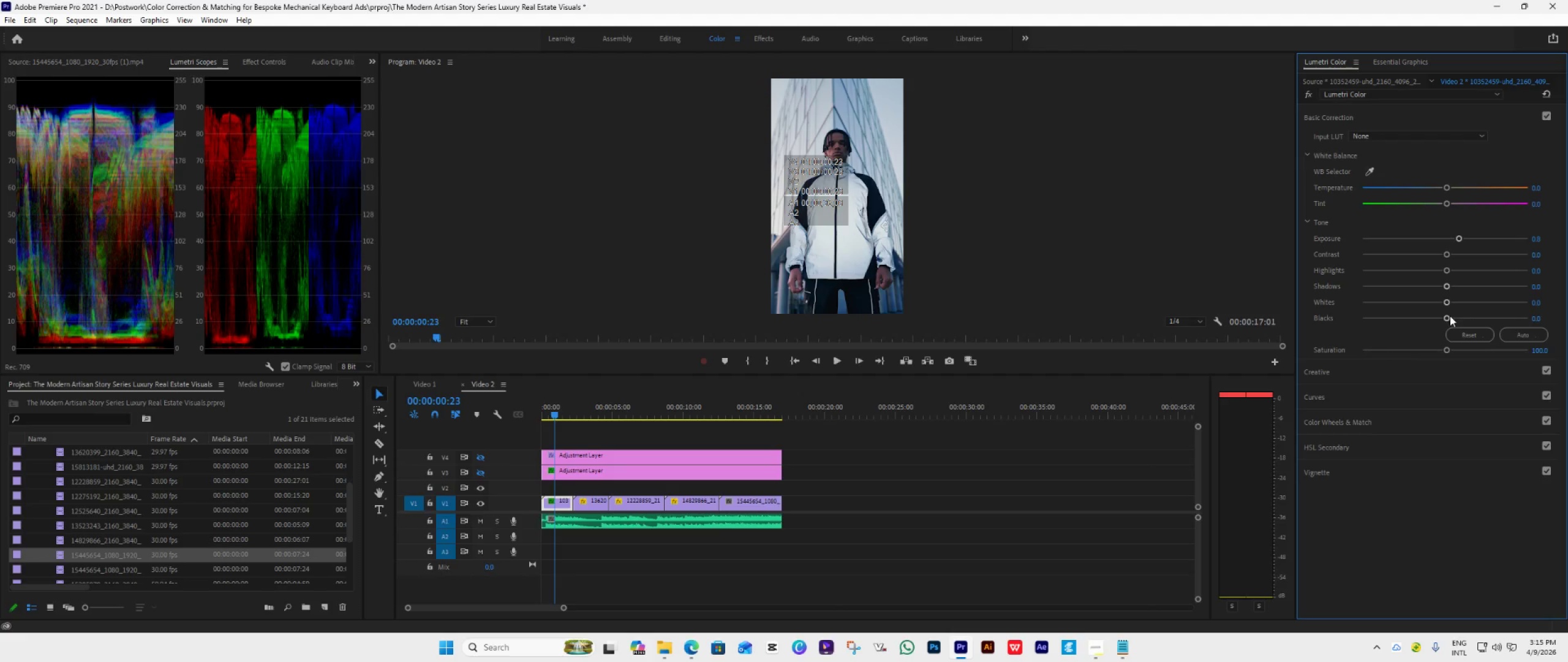 
left_click_drag(start_coordinate=[1450, 316], to_coordinate=[1450, 319])
 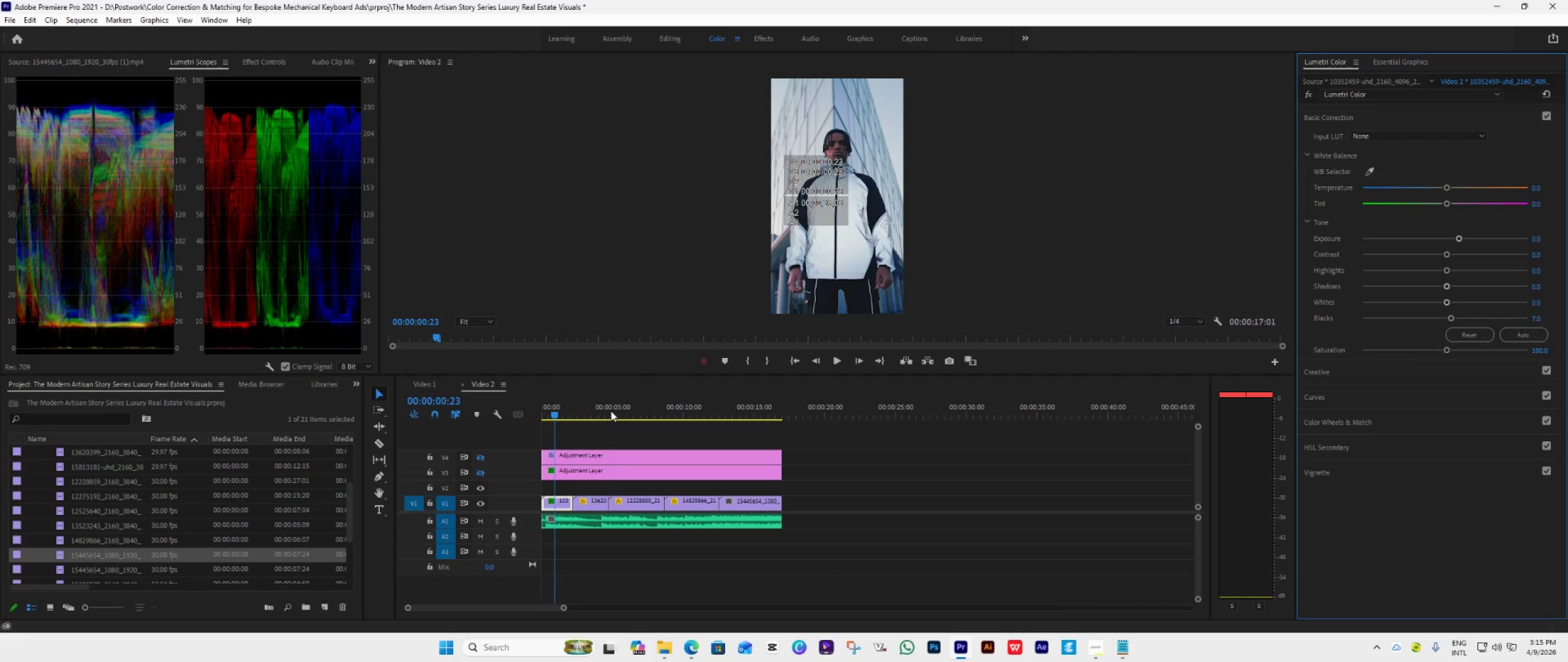 
left_click([594, 413])
 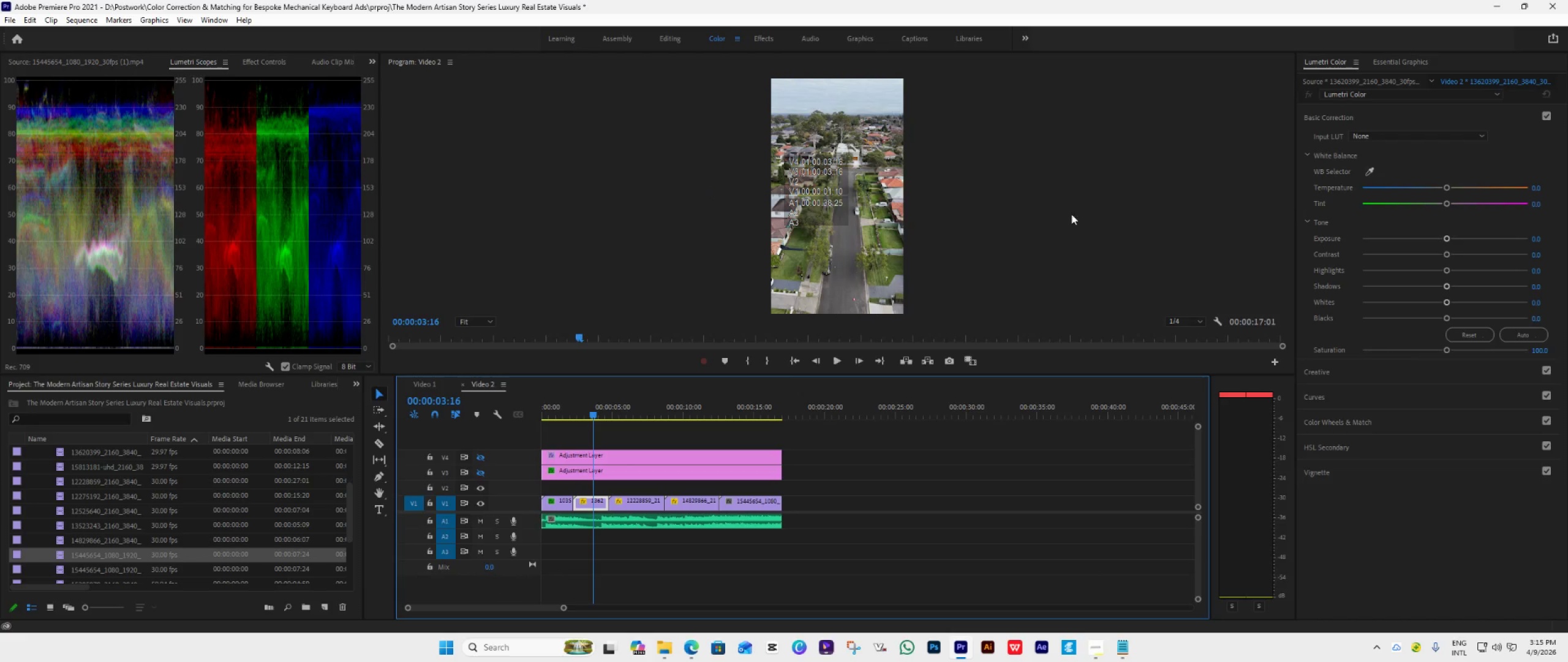 
left_click_drag(start_coordinate=[1446, 316], to_coordinate=[1449, 314])
 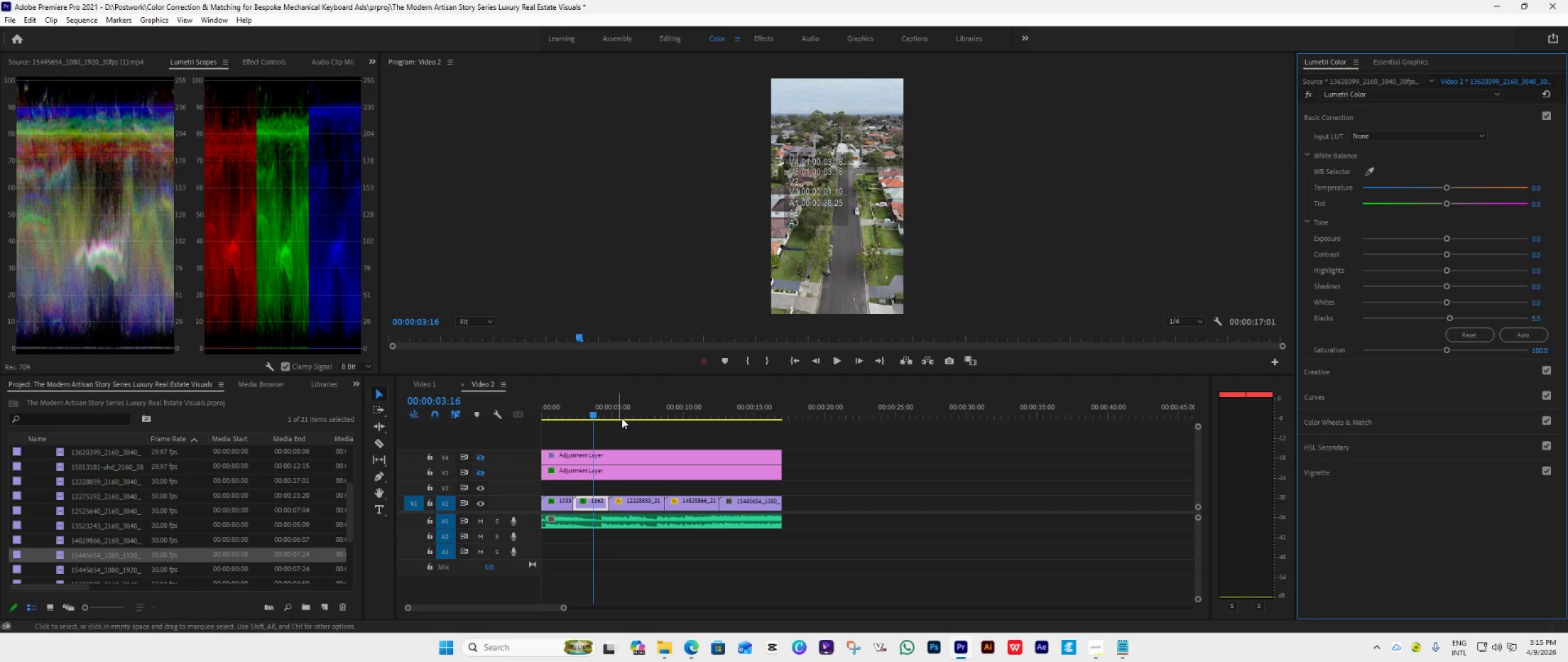 
left_click([627, 415])
 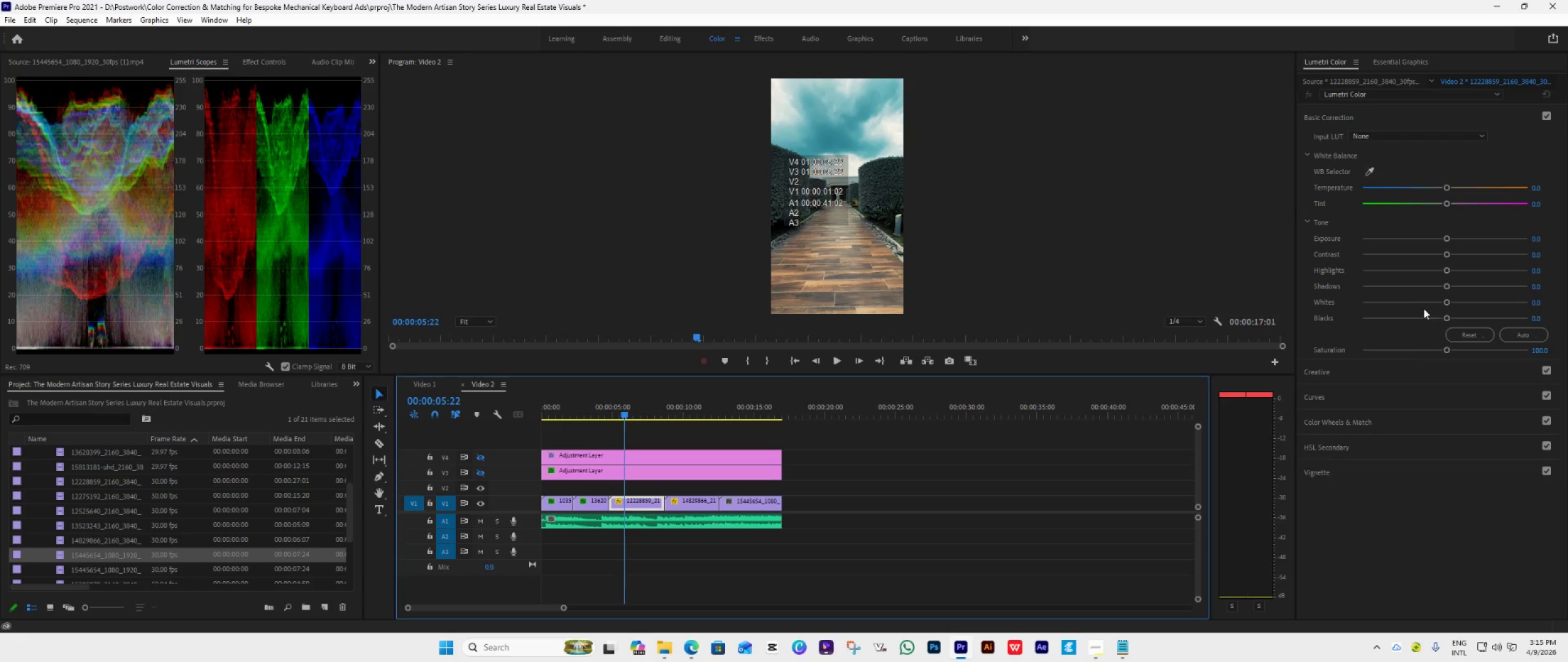 
left_click_drag(start_coordinate=[1446, 318], to_coordinate=[1455, 316])
 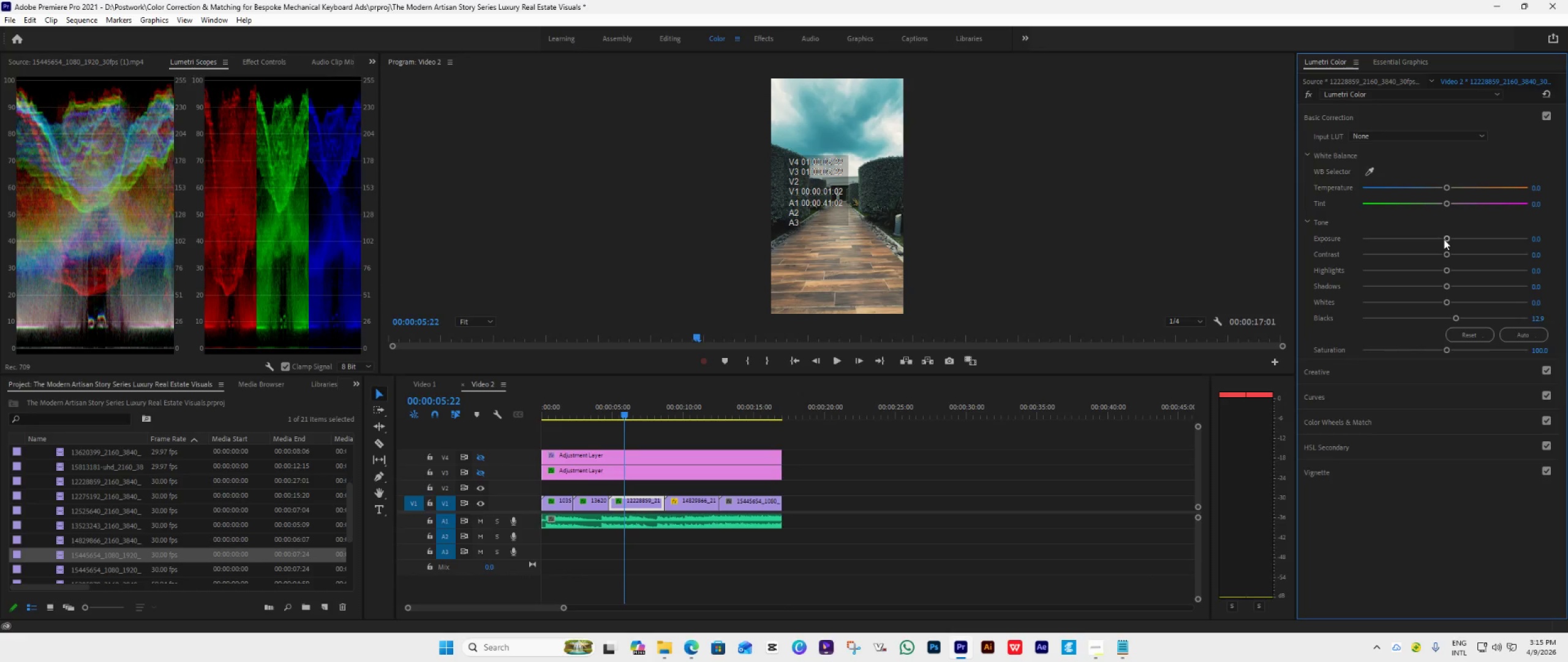 
left_click_drag(start_coordinate=[1444, 238], to_coordinate=[1441, 238])
 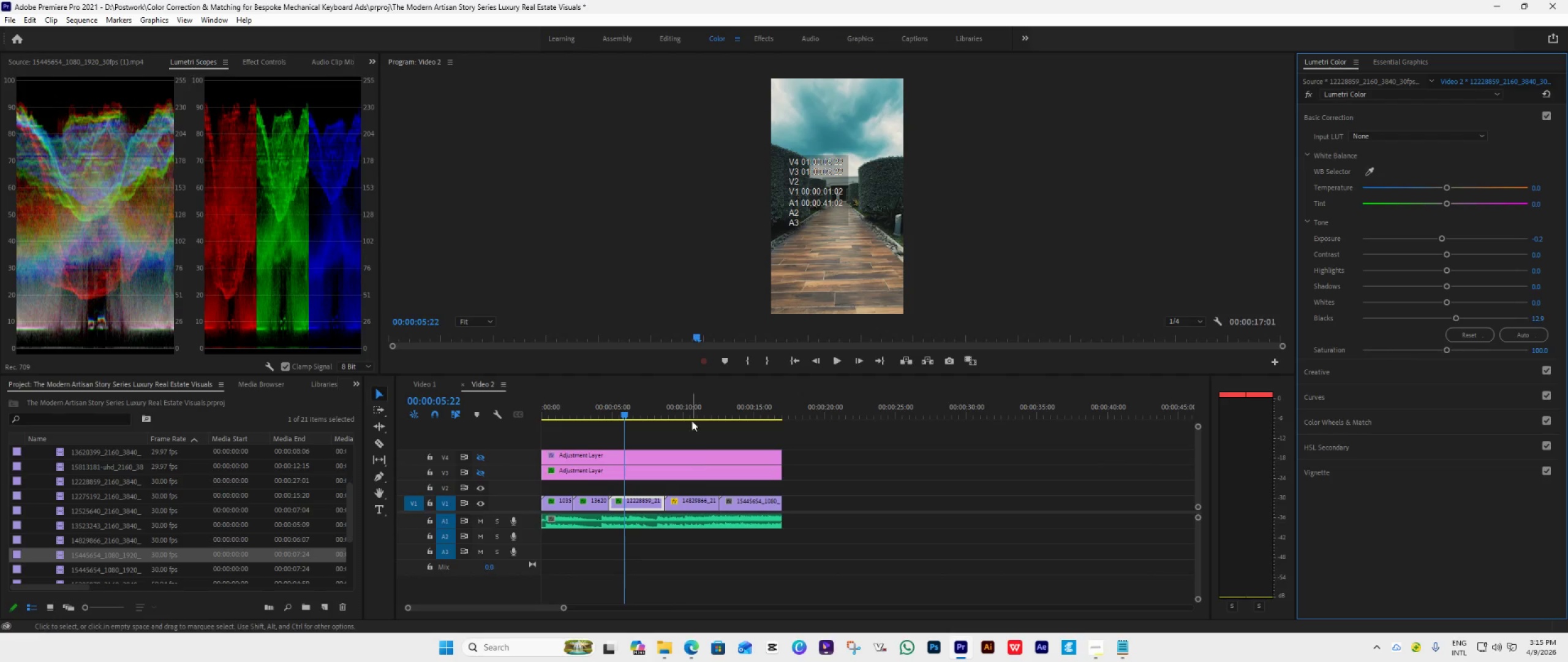 
left_click([693, 413])
 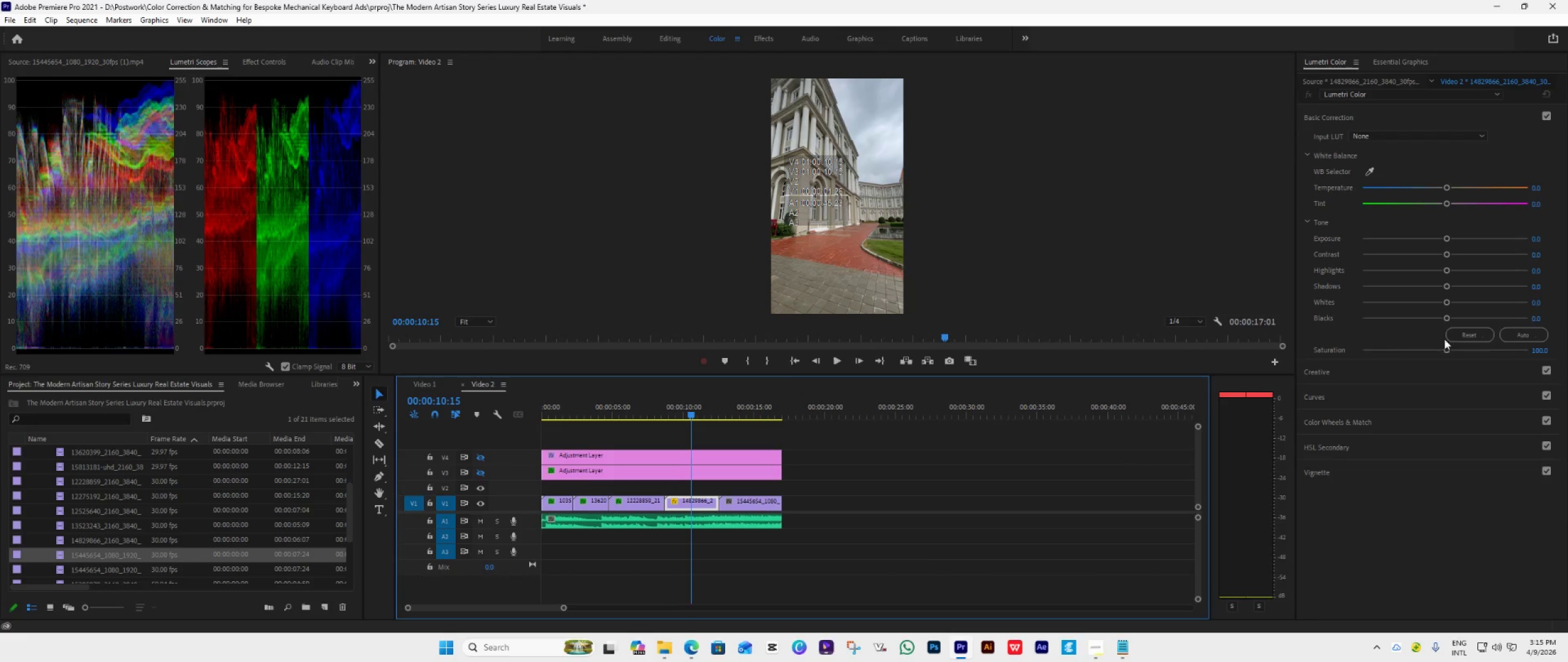 
left_click_drag(start_coordinate=[1446, 319], to_coordinate=[1455, 321])
 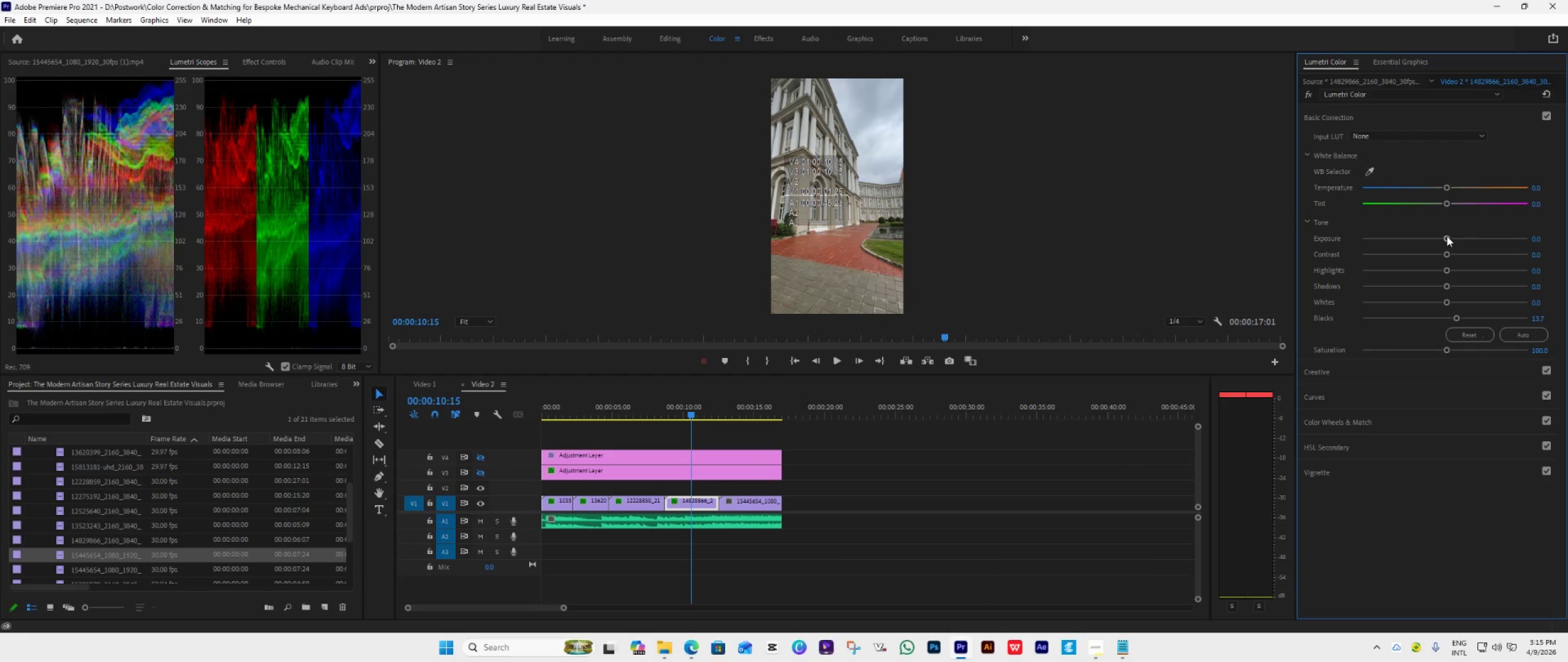 
left_click_drag(start_coordinate=[1447, 236], to_coordinate=[1438, 240])
 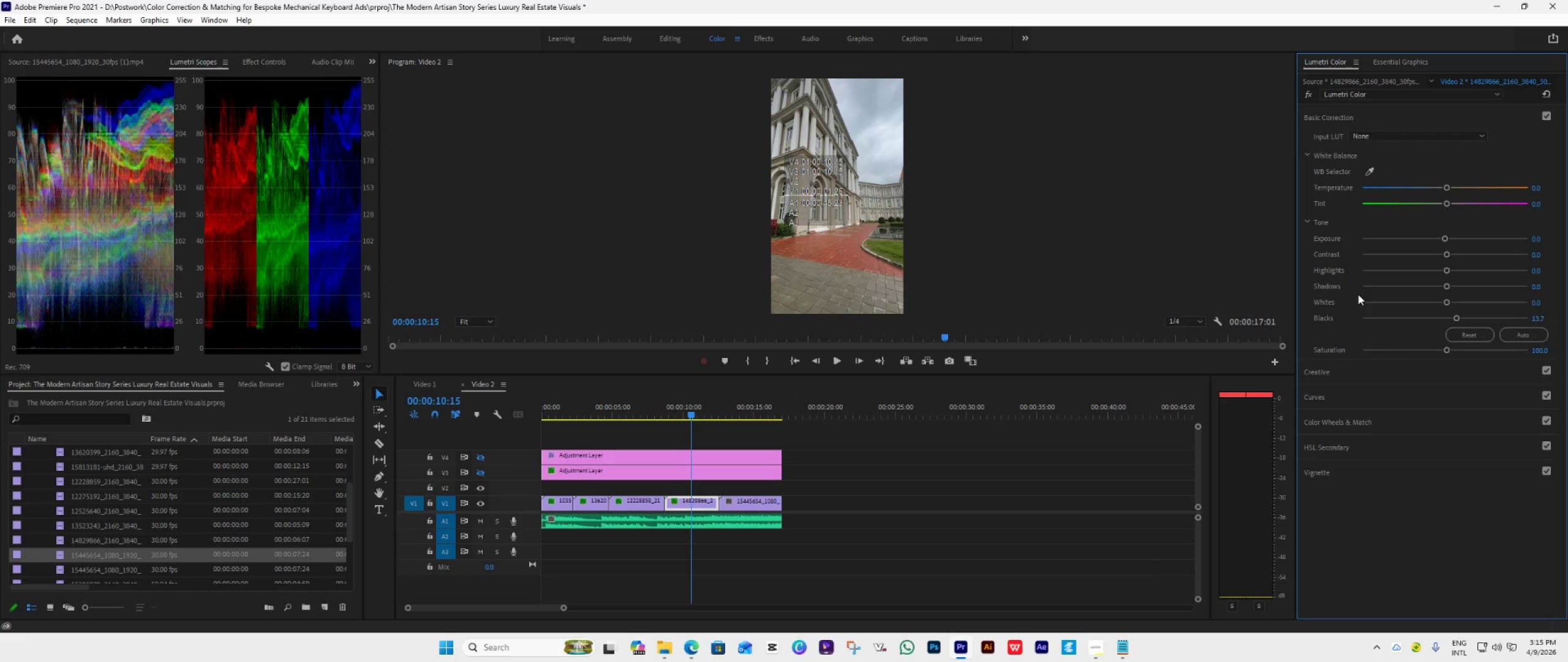 
left_click([750, 419])
 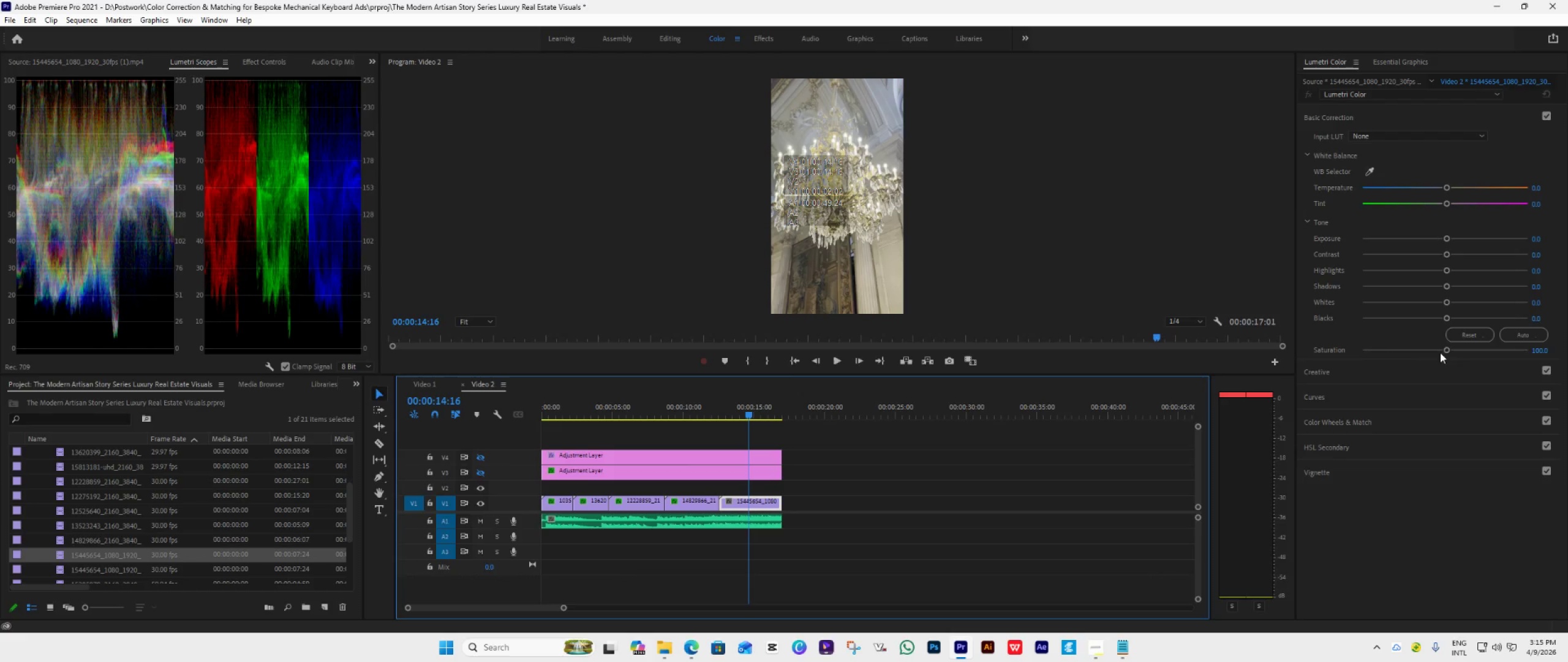 
left_click_drag(start_coordinate=[1444, 317], to_coordinate=[1451, 317])
 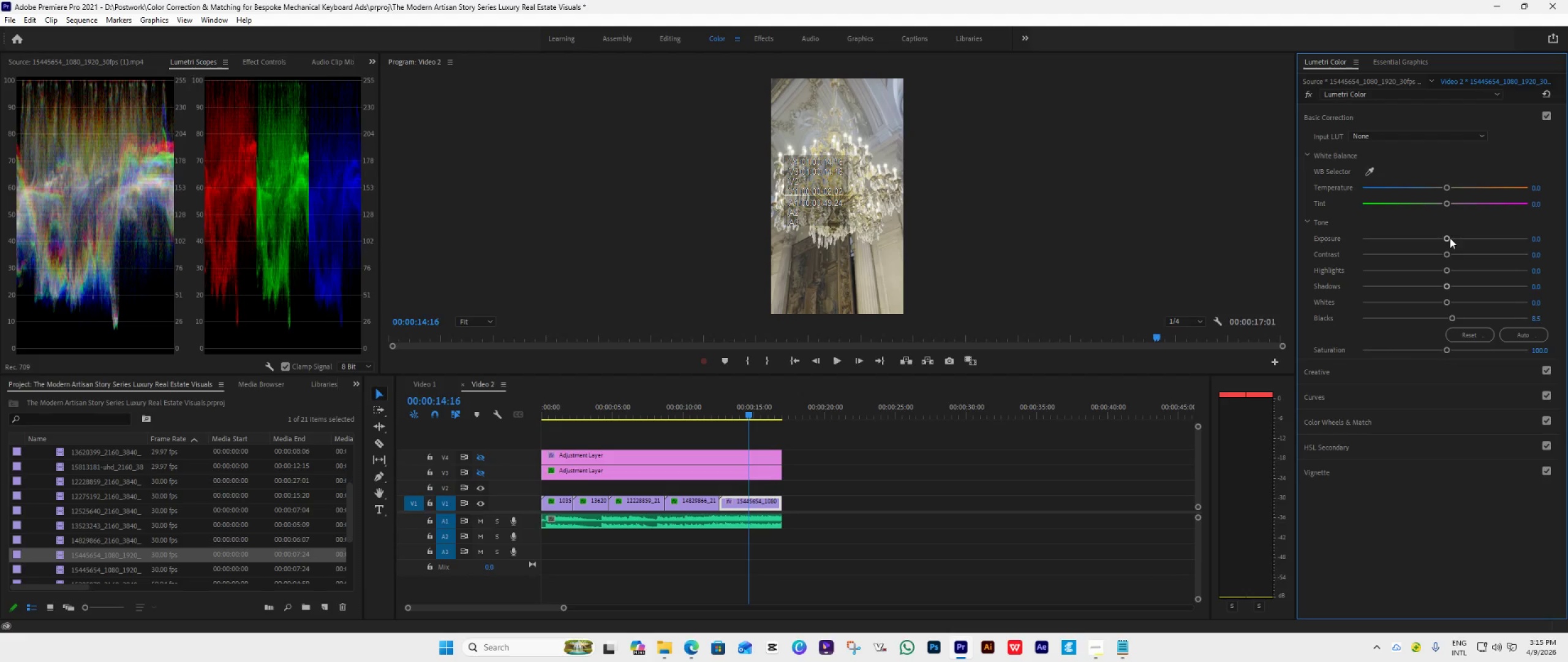 
left_click_drag(start_coordinate=[1450, 238], to_coordinate=[1439, 246])
 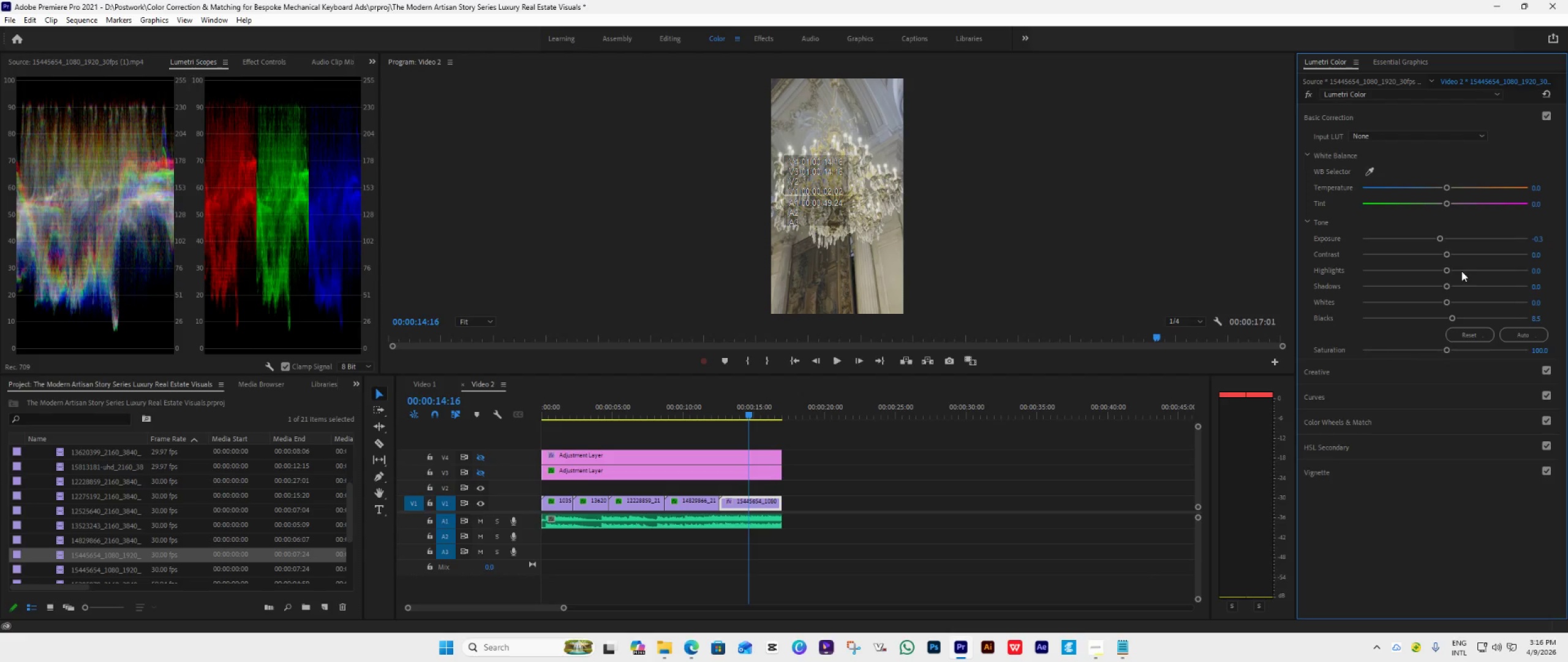 
left_click_drag(start_coordinate=[1450, 254], to_coordinate=[1567, 260])
 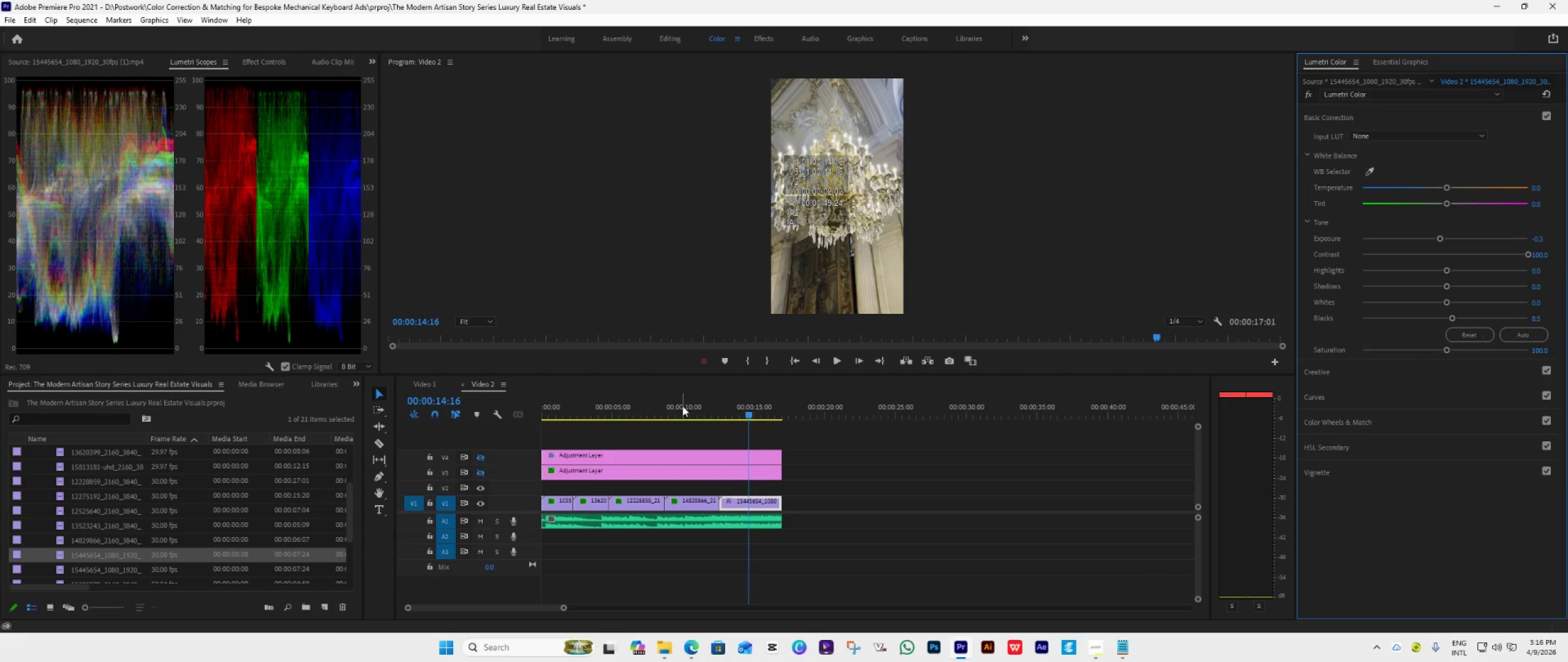 
left_click([690, 412])
 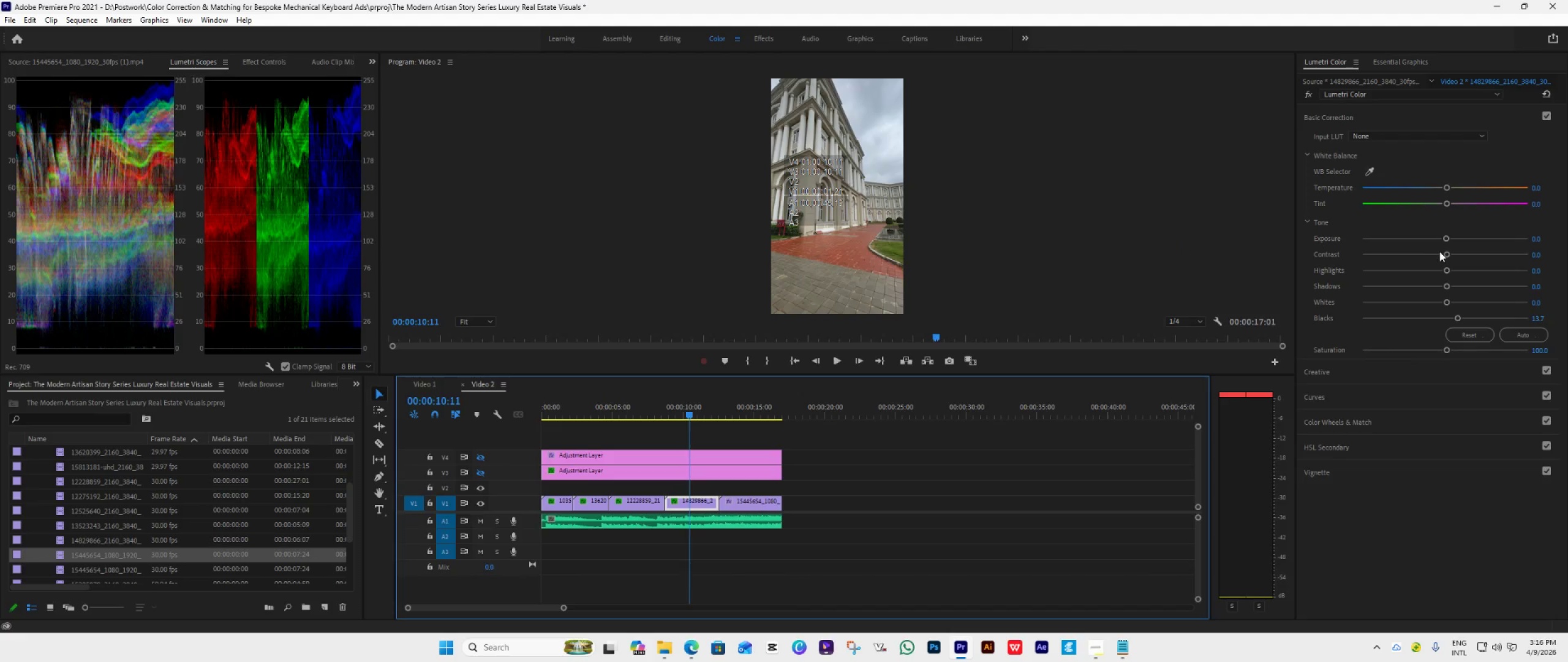 
left_click_drag(start_coordinate=[1444, 253], to_coordinate=[1567, 242])
 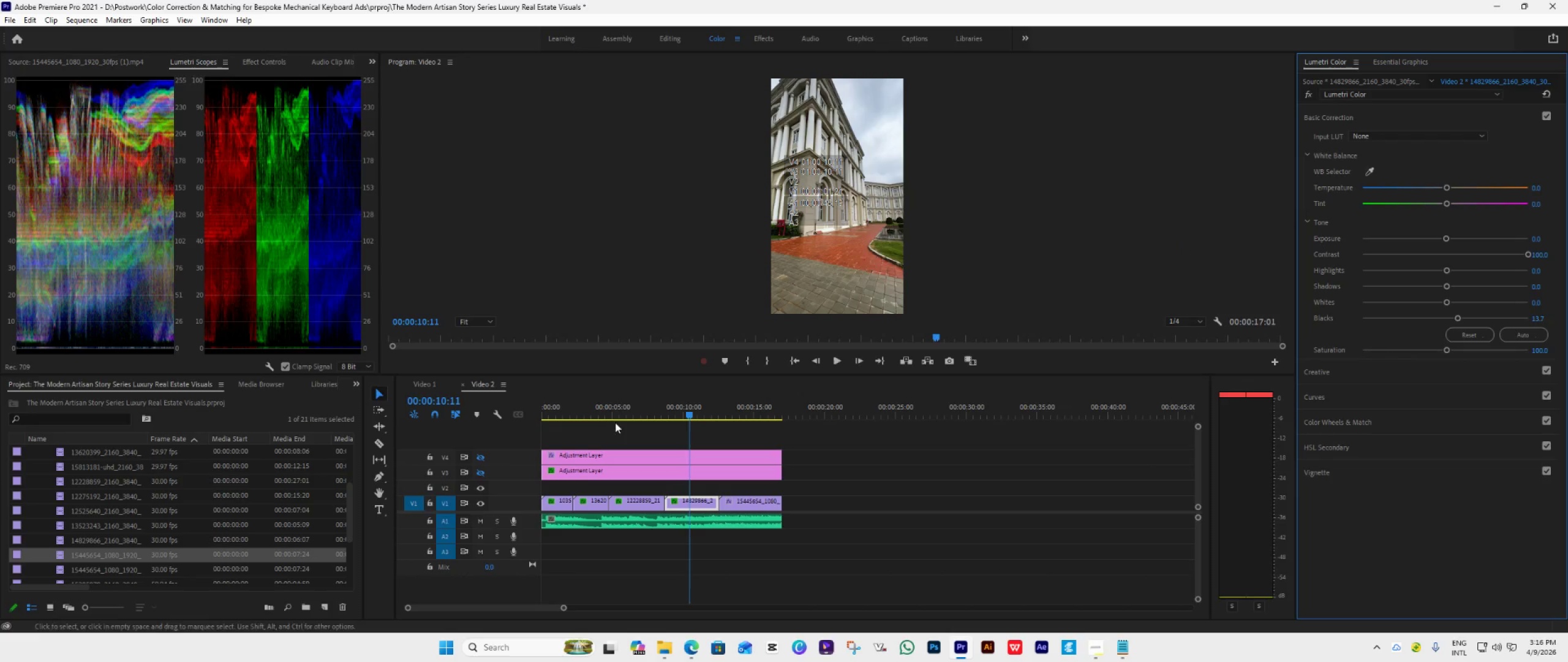 
left_click([637, 415])
 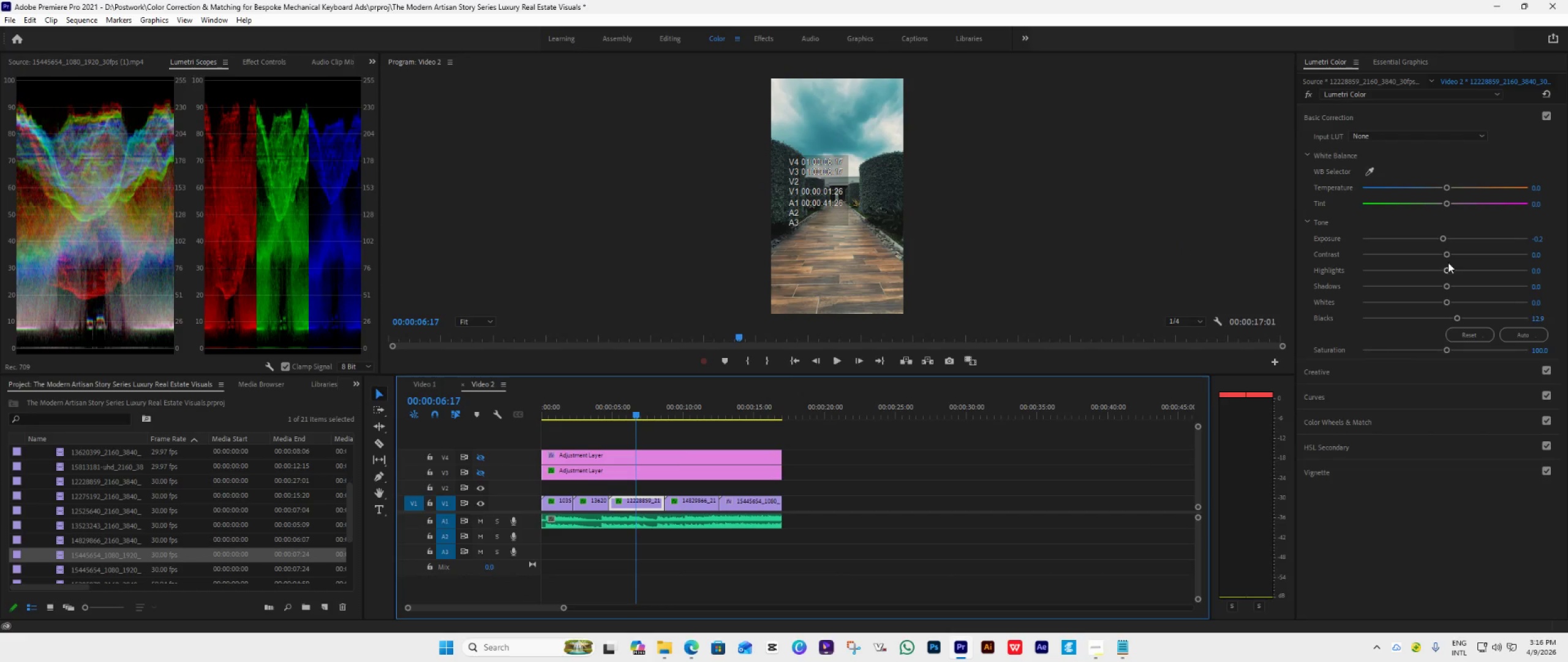 
left_click_drag(start_coordinate=[1447, 256], to_coordinate=[1547, 269])
 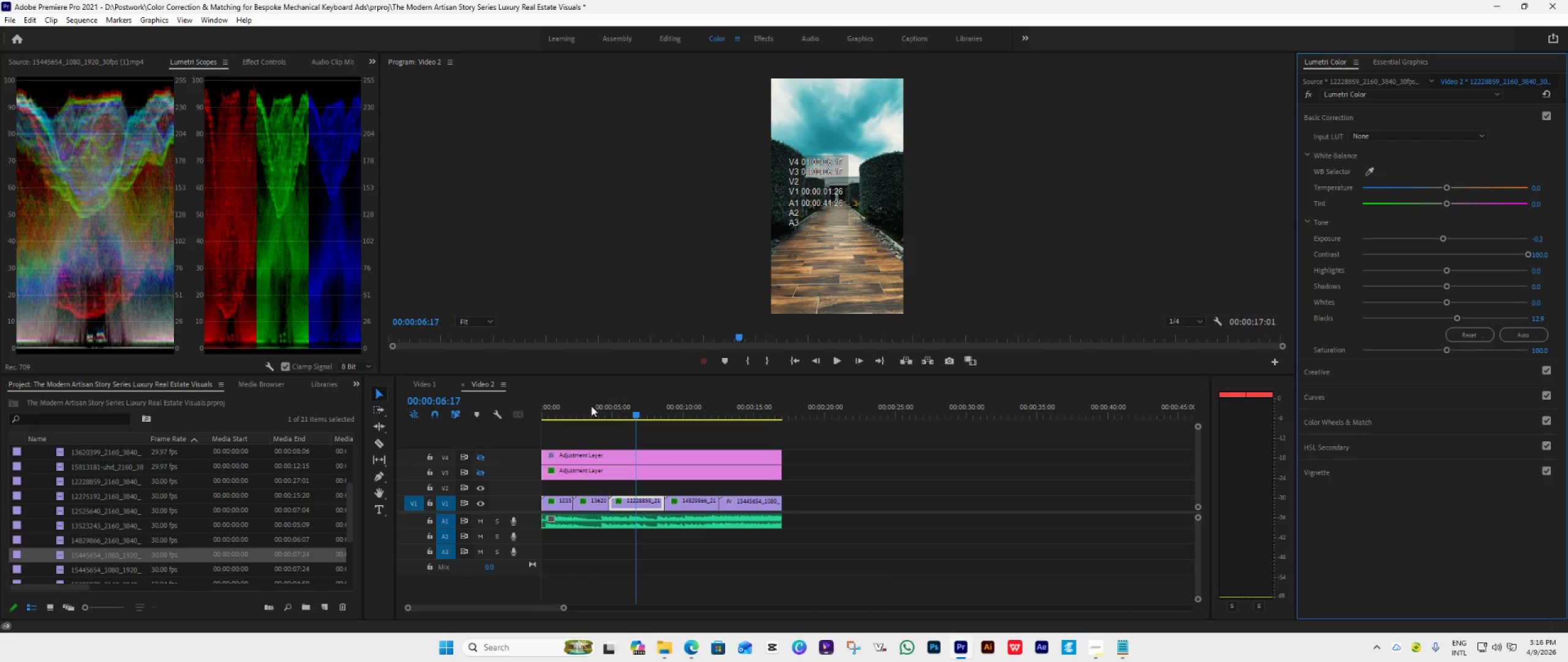 
left_click([589, 416])
 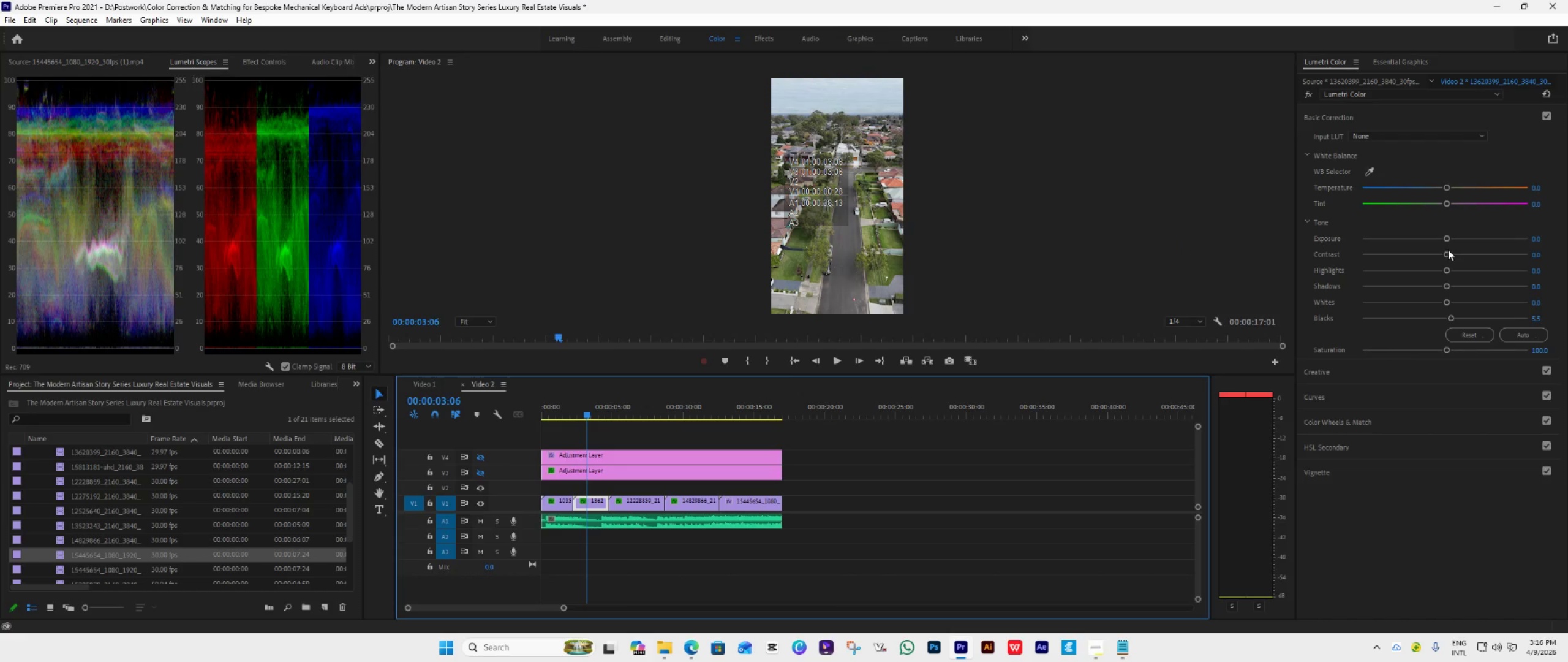 
left_click_drag(start_coordinate=[1448, 254], to_coordinate=[1567, 249])
 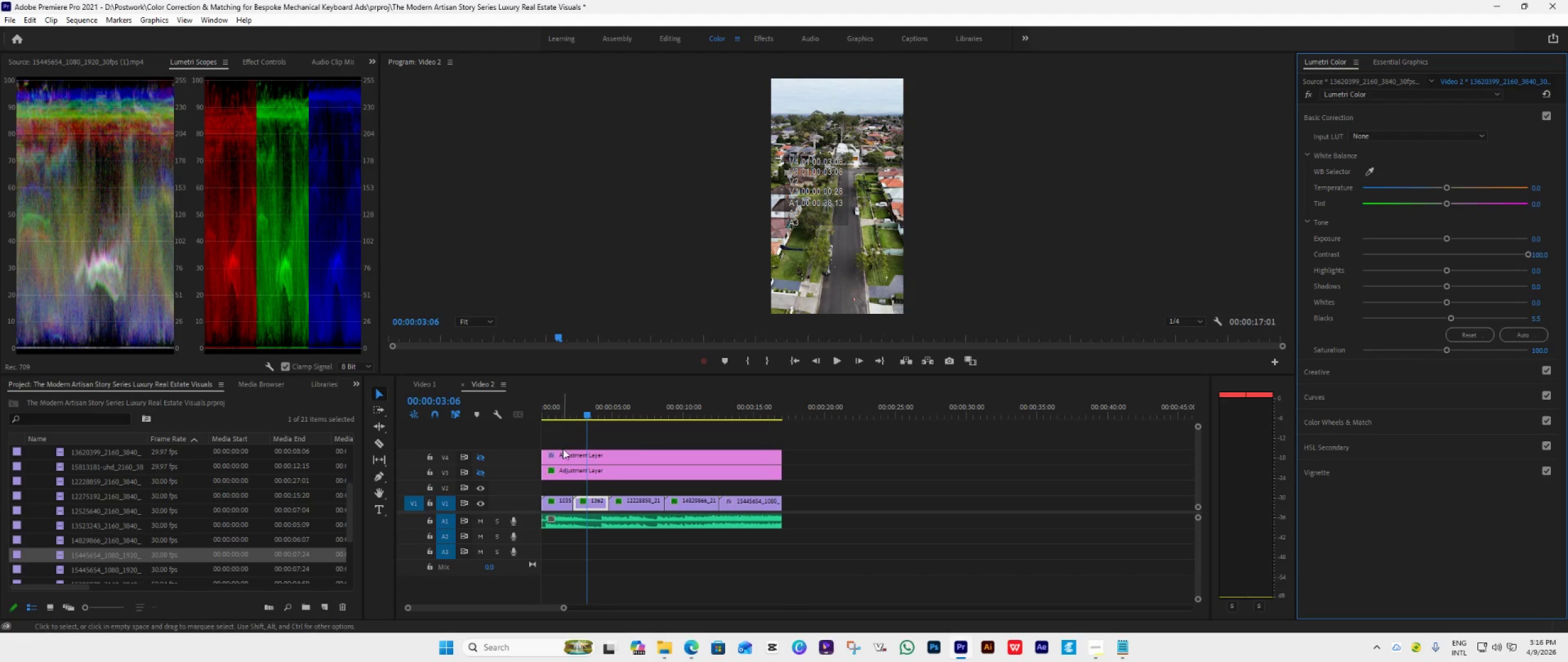 
left_click([556, 411])
 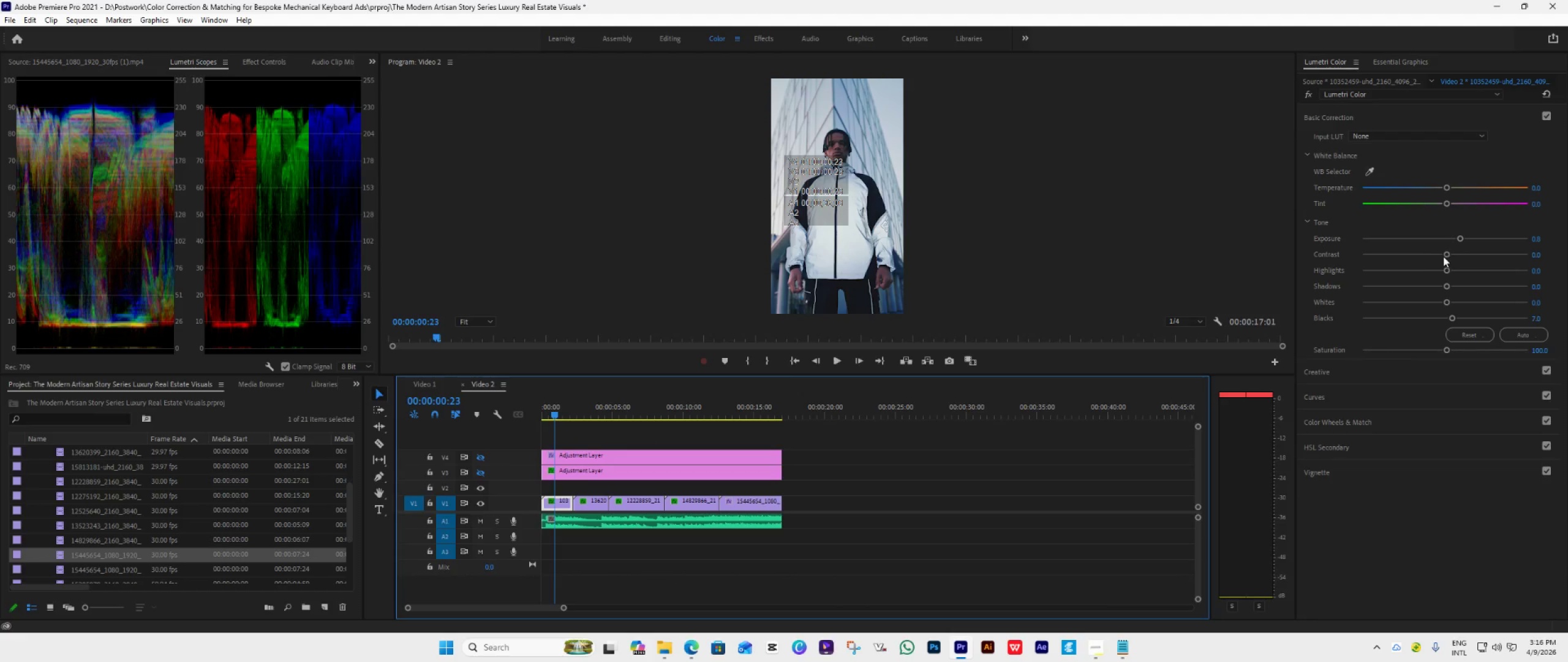 
left_click_drag(start_coordinate=[1446, 256], to_coordinate=[1567, 229])
 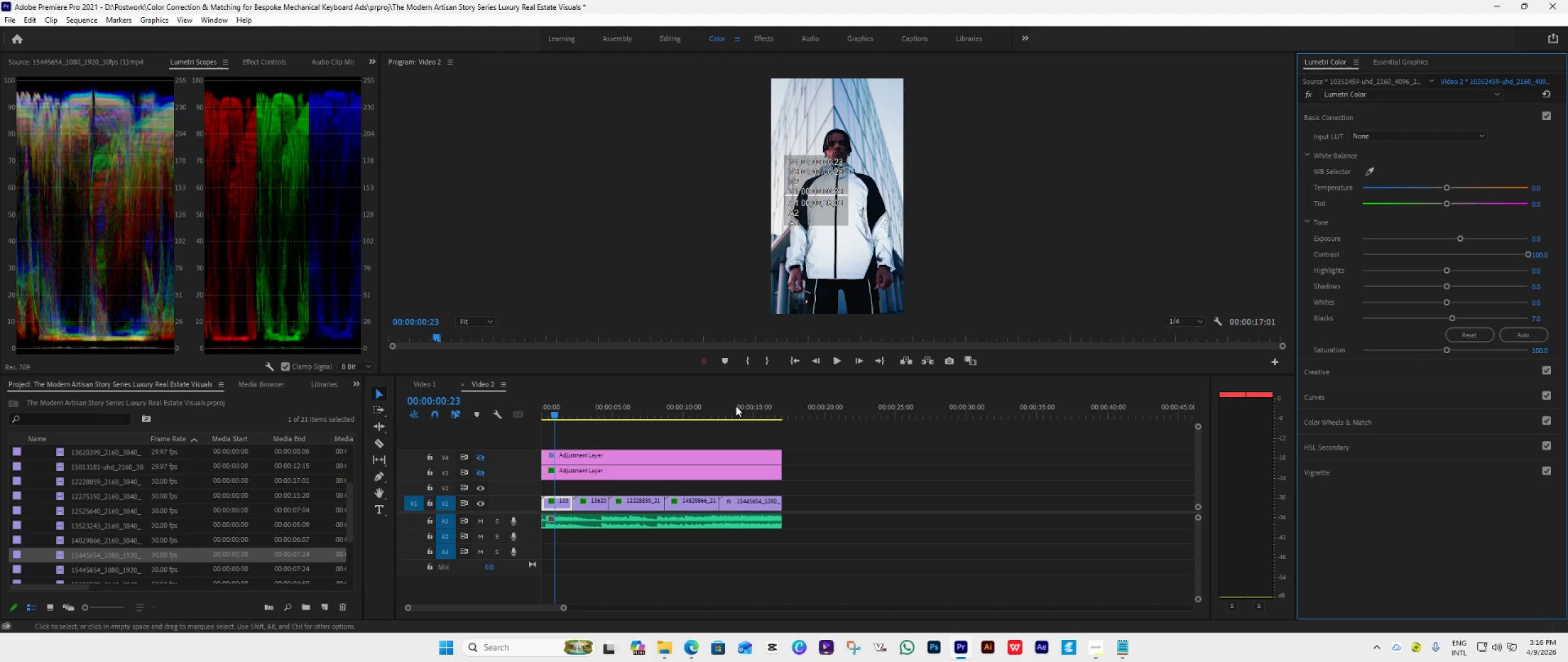 
wait(5.95)
 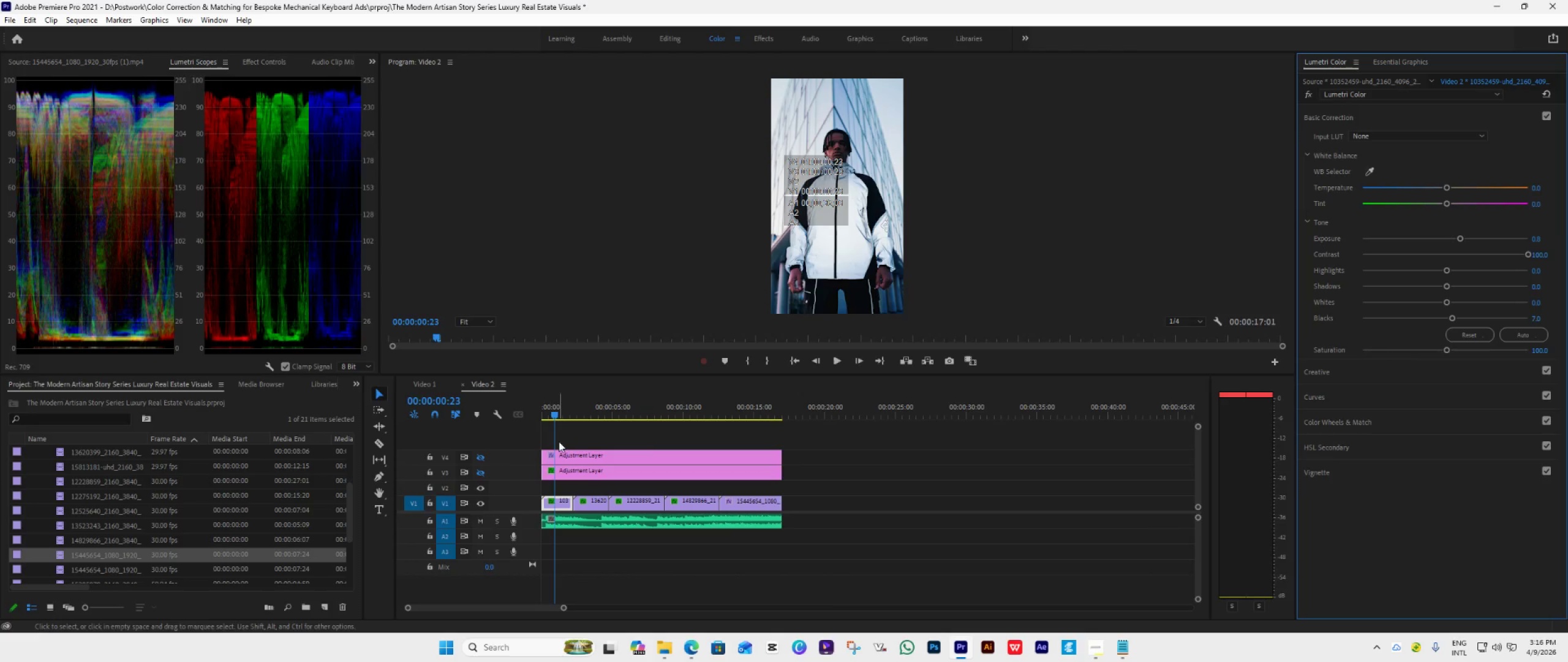 
left_click_drag(start_coordinate=[1528, 251], to_coordinate=[1540, 265])
 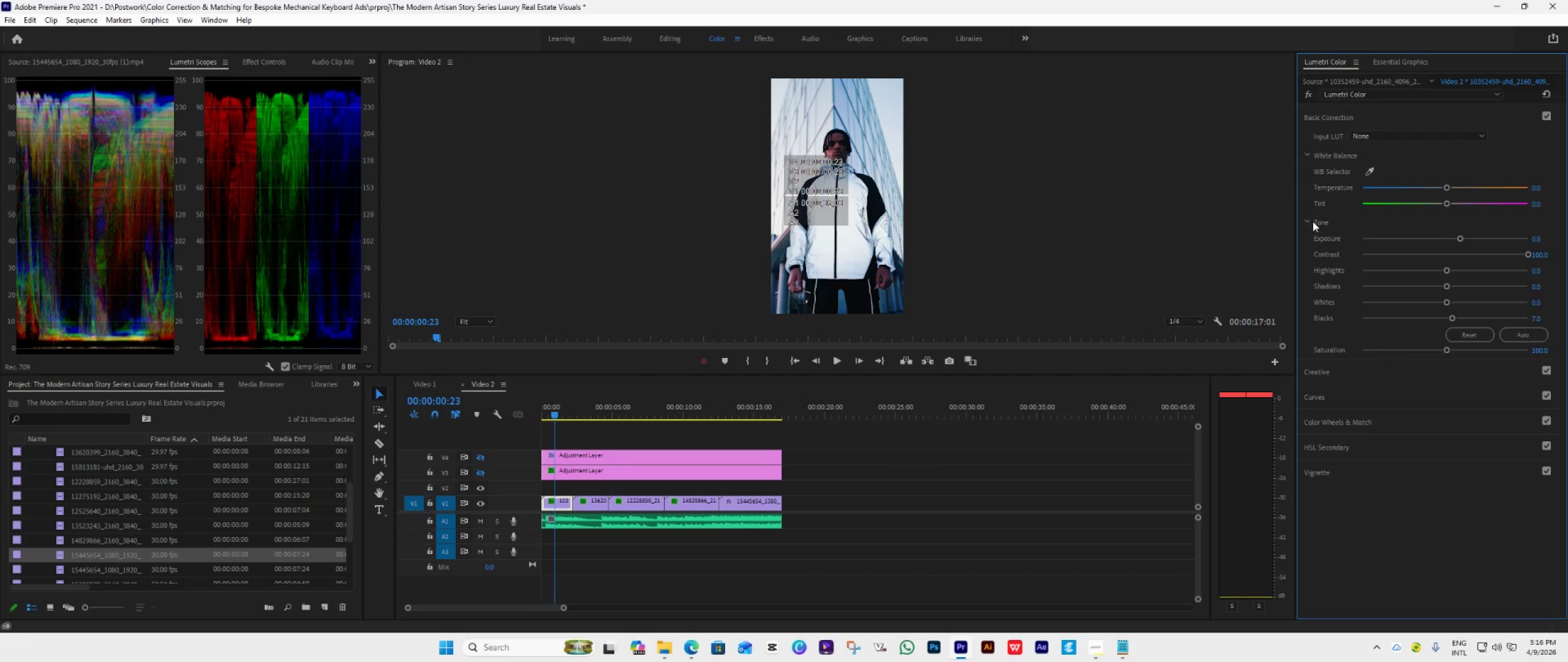 
left_click([1375, 120])
 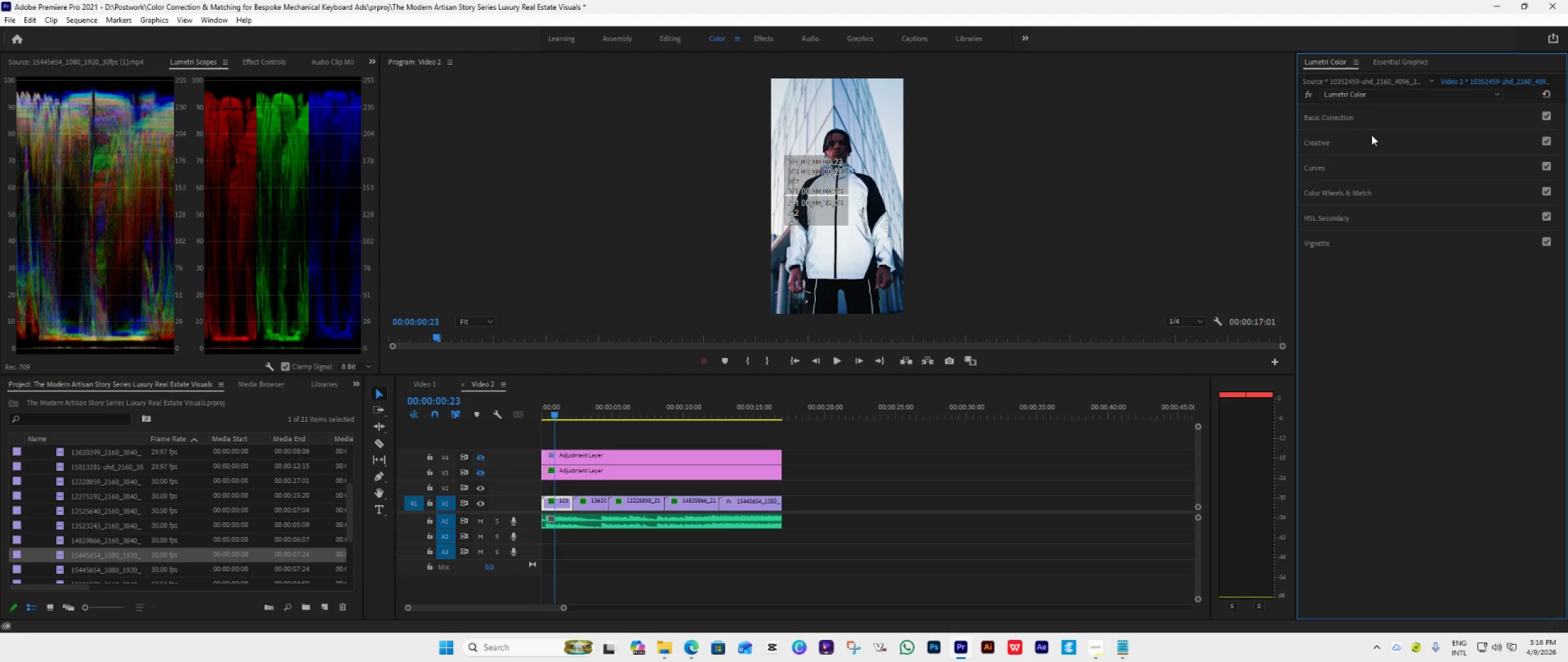 
left_click([1371, 162])
 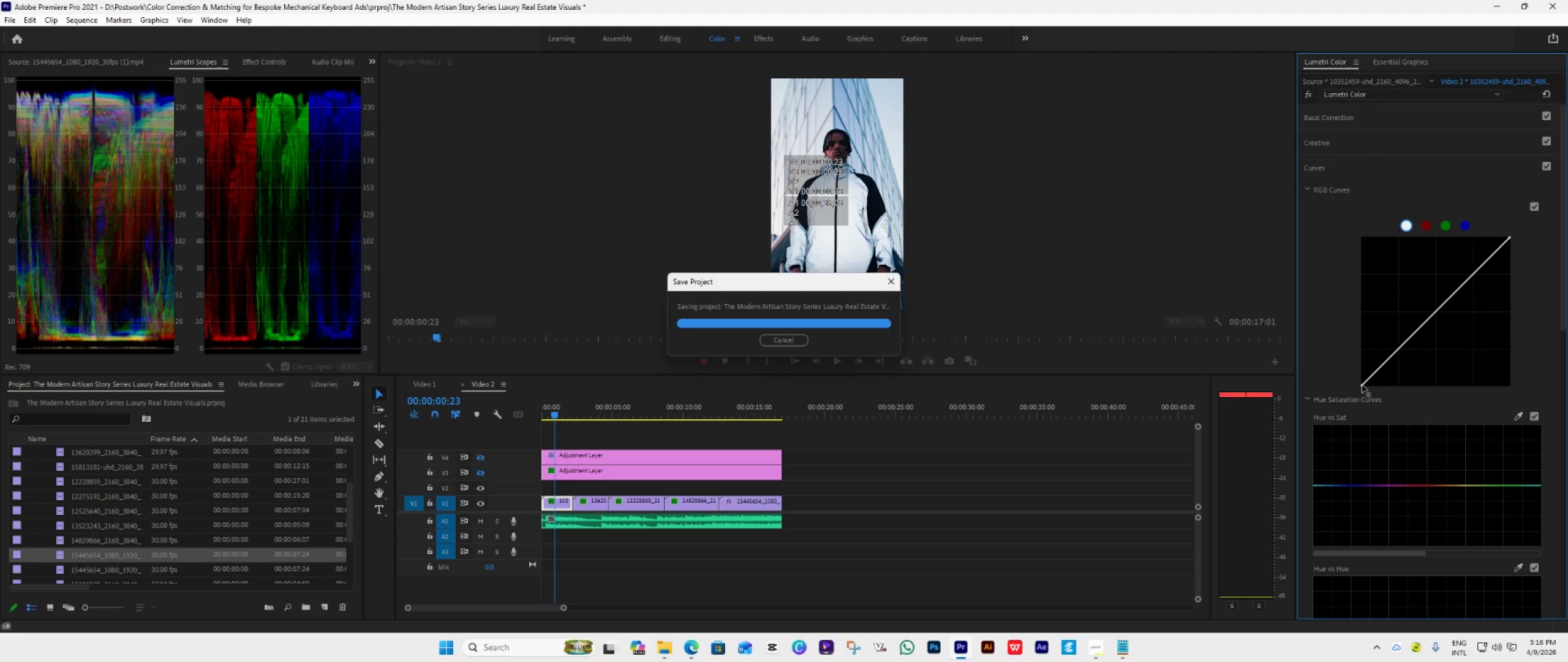 
left_click_drag(start_coordinate=[1362, 385], to_coordinate=[1361, 379])
 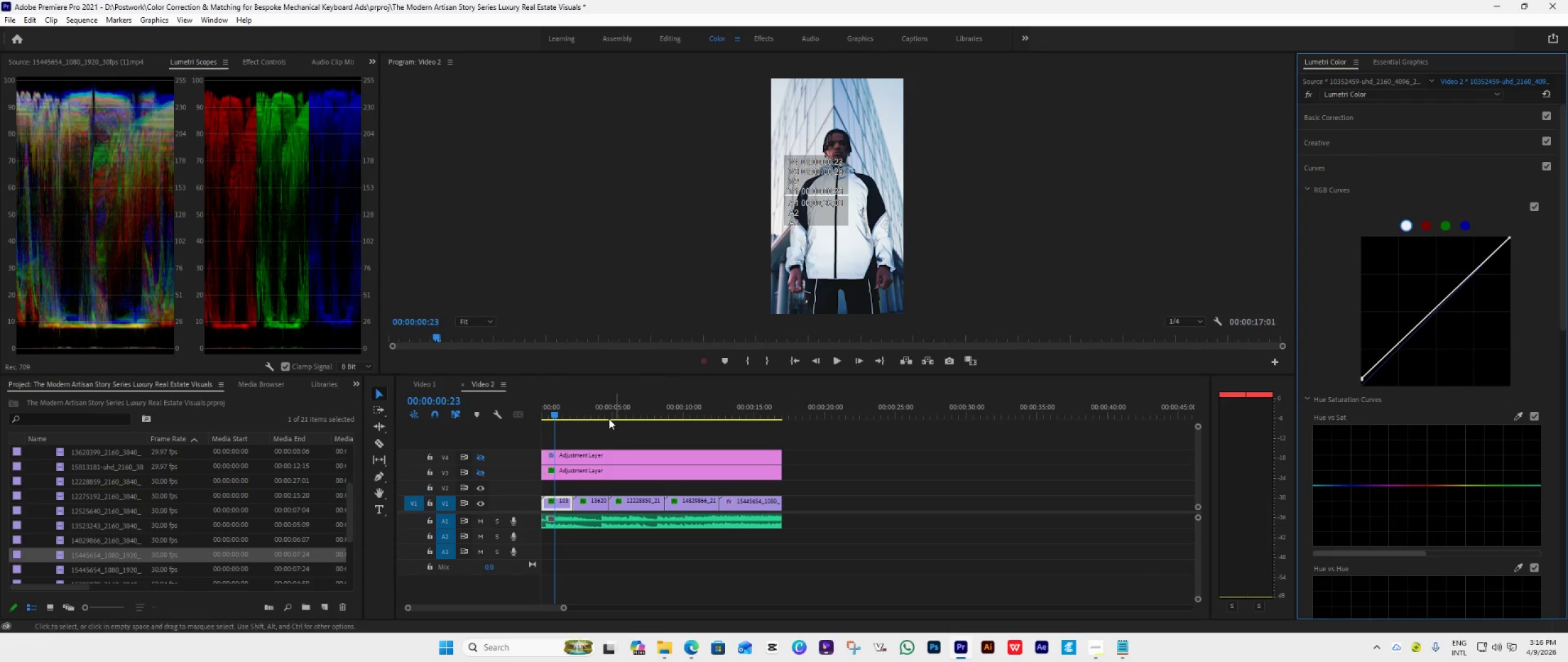 
left_click([592, 414])
 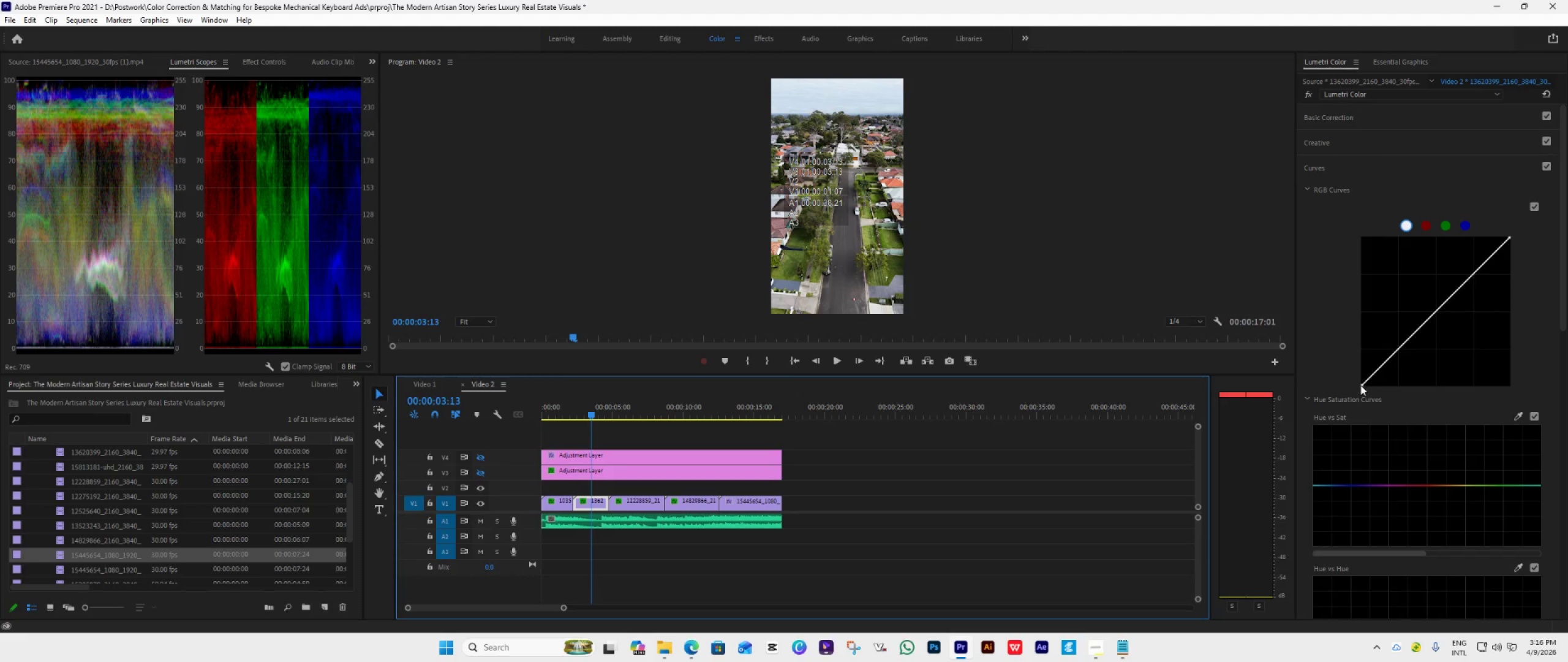 
left_click_drag(start_coordinate=[1363, 384], to_coordinate=[1362, 377])
 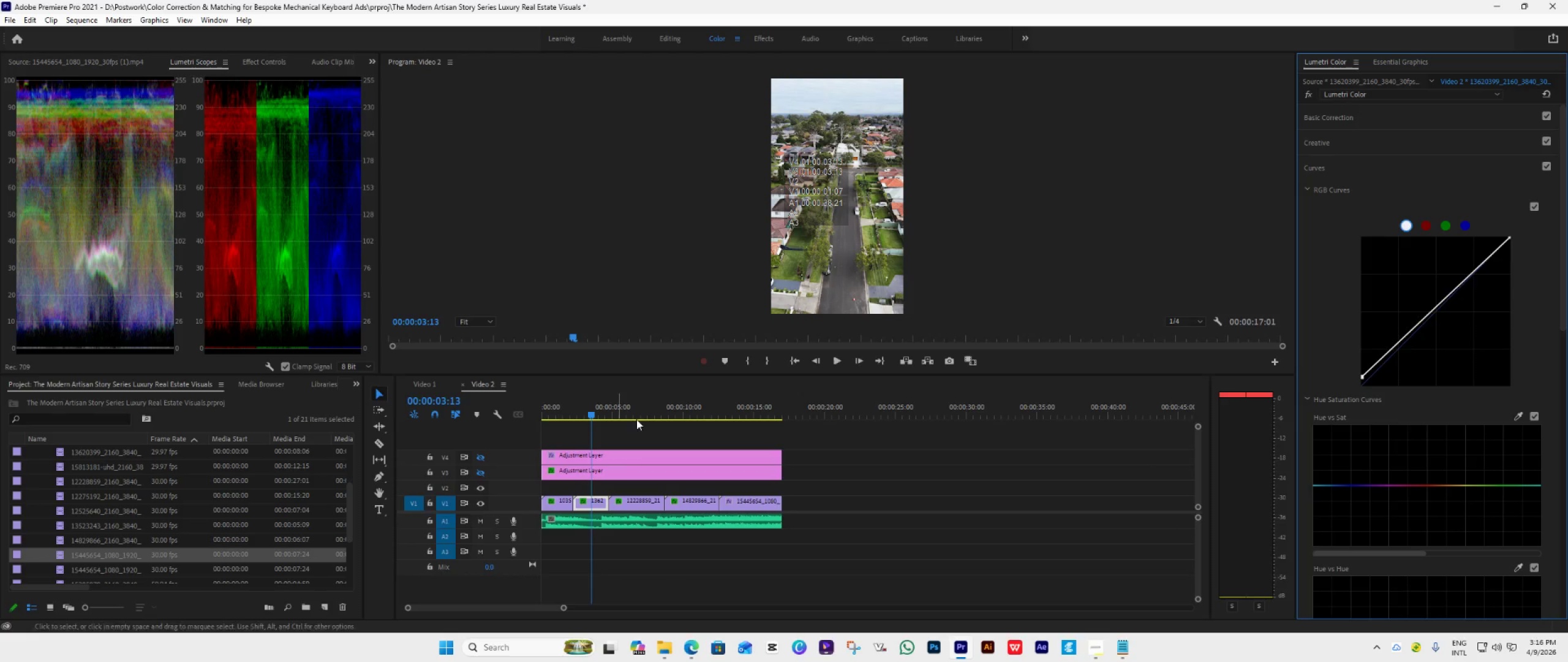 
left_click([636, 417])
 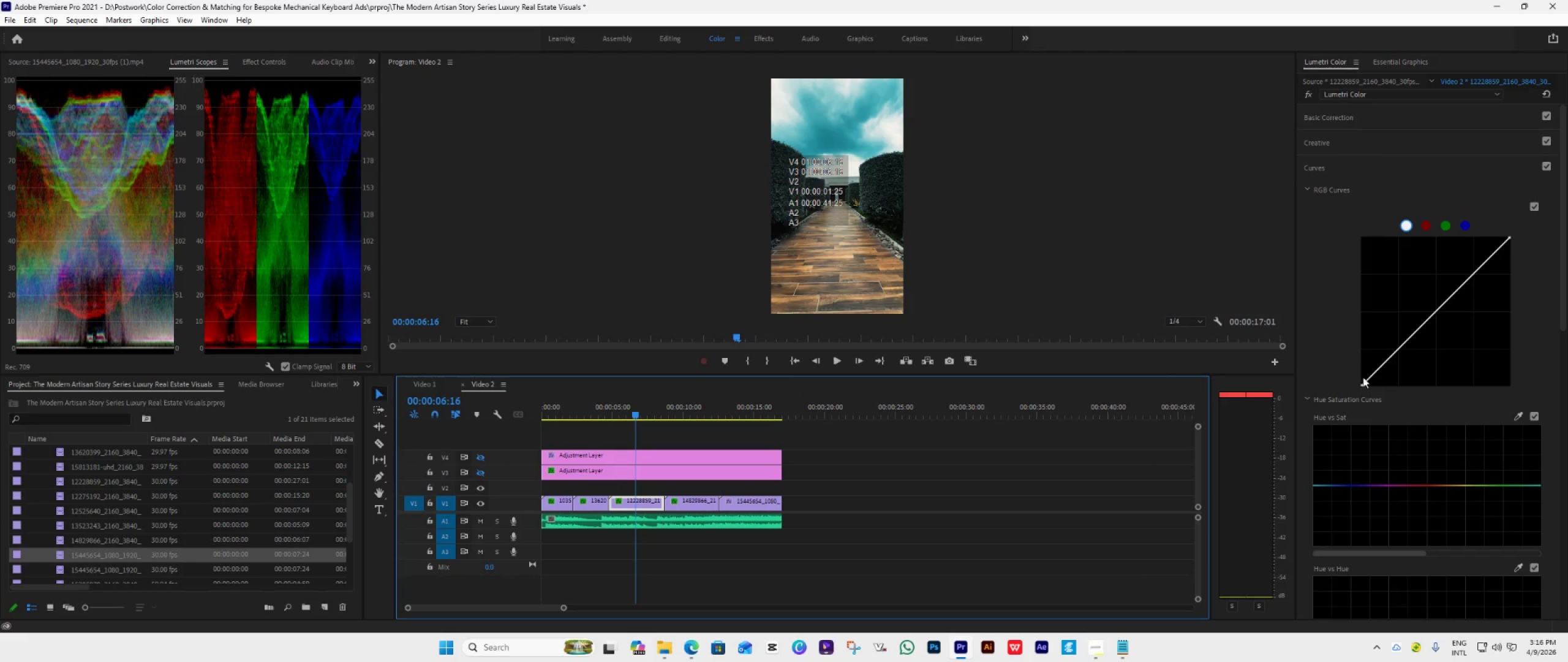 
left_click_drag(start_coordinate=[1363, 384], to_coordinate=[1359, 376])
 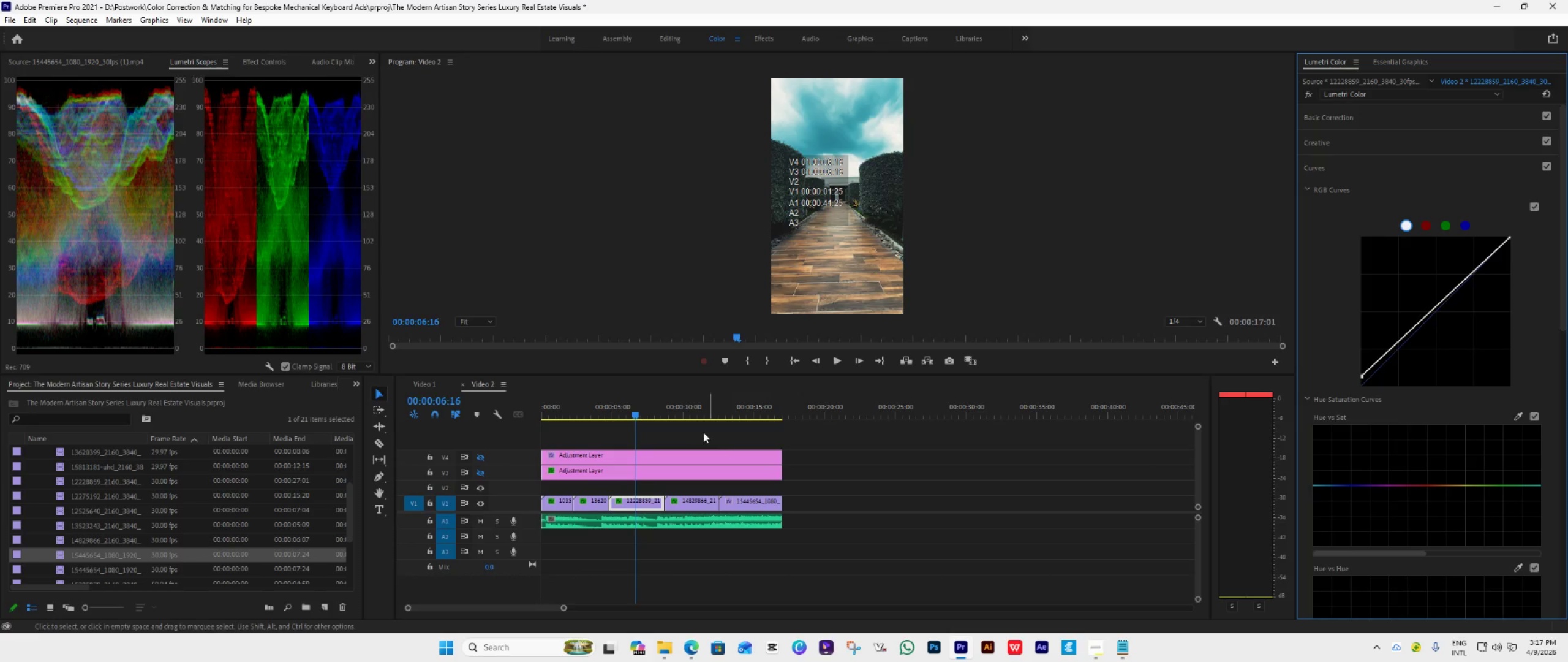 
left_click([693, 417])
 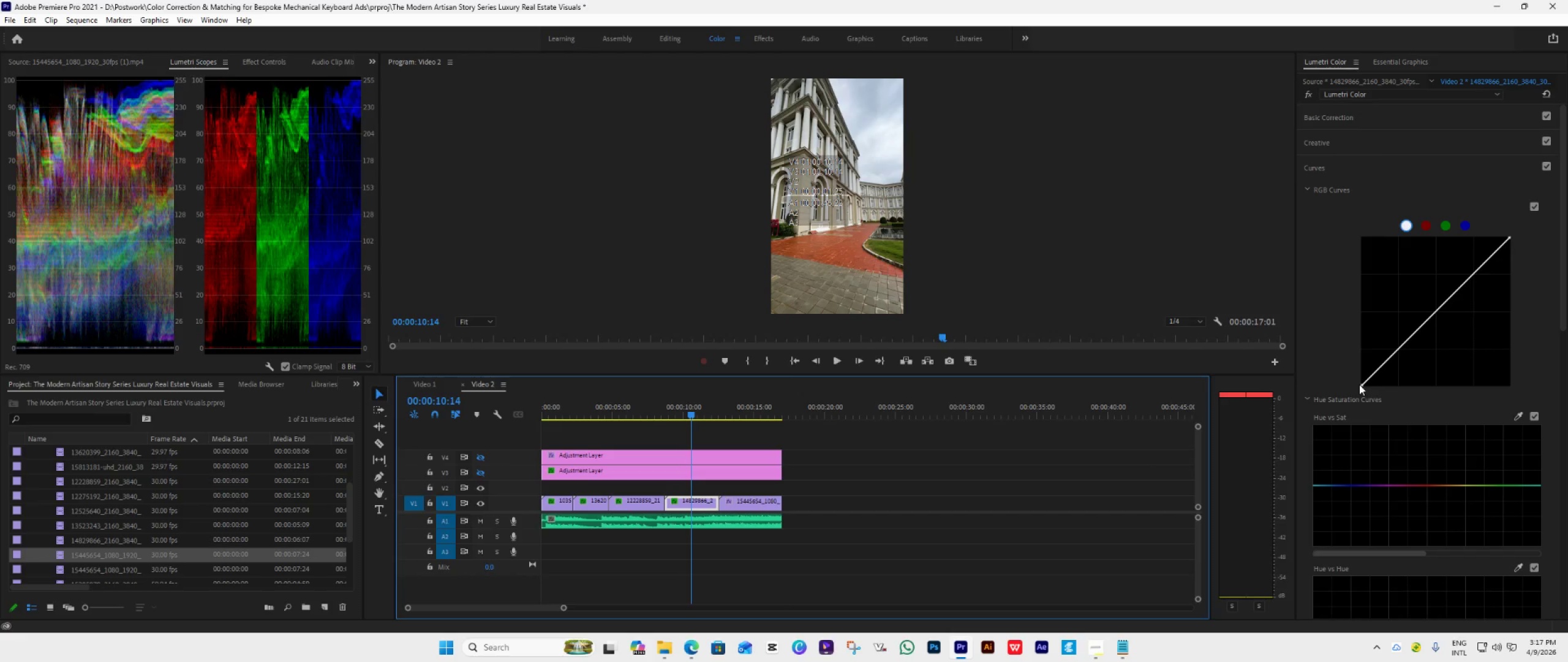 
left_click_drag(start_coordinate=[1362, 384], to_coordinate=[1355, 377])
 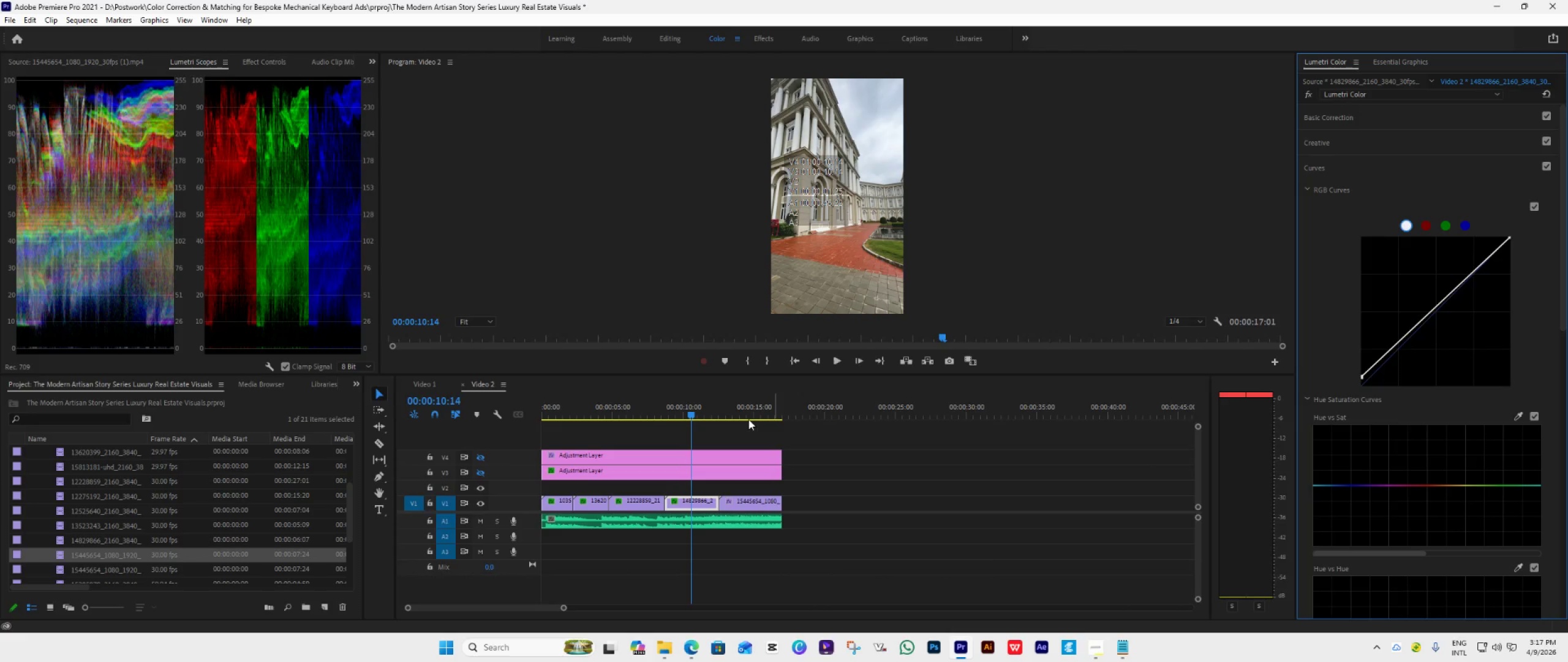 
left_click([745, 416])
 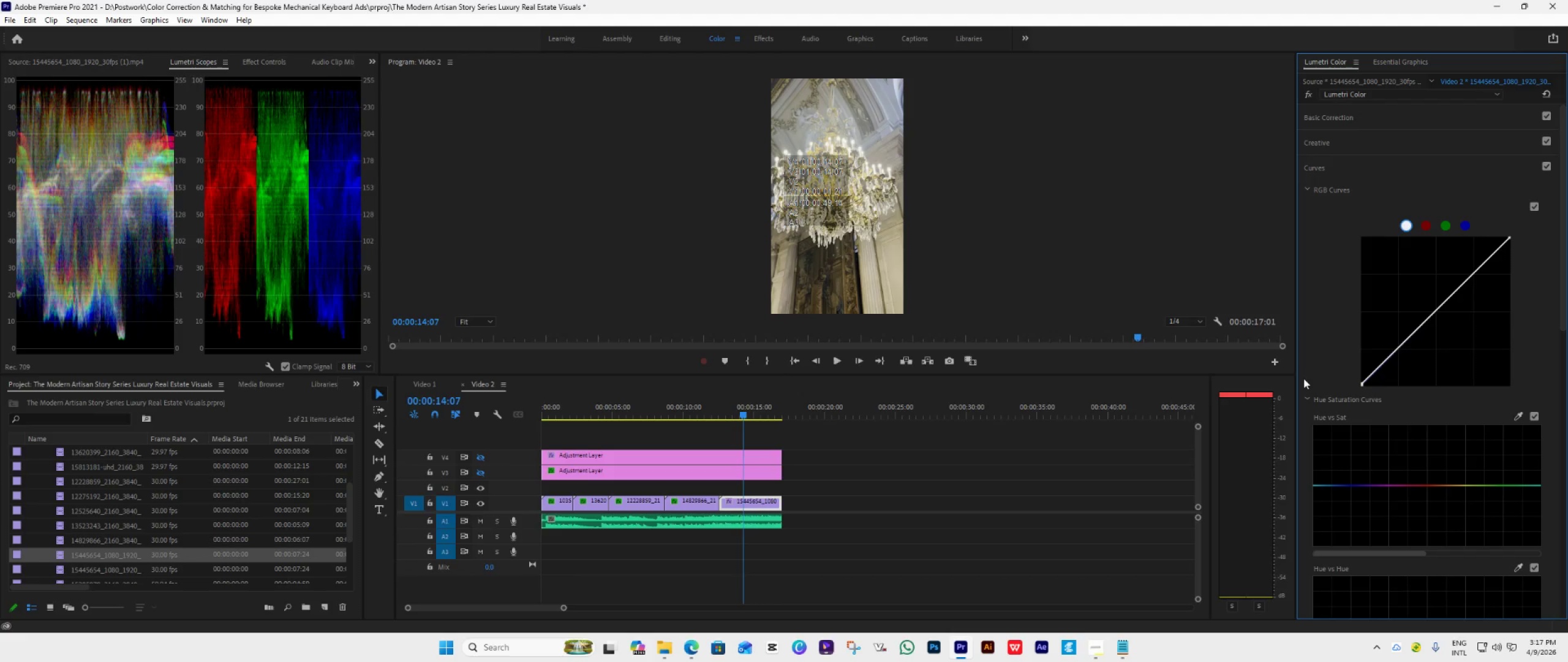 
wait(10.28)
 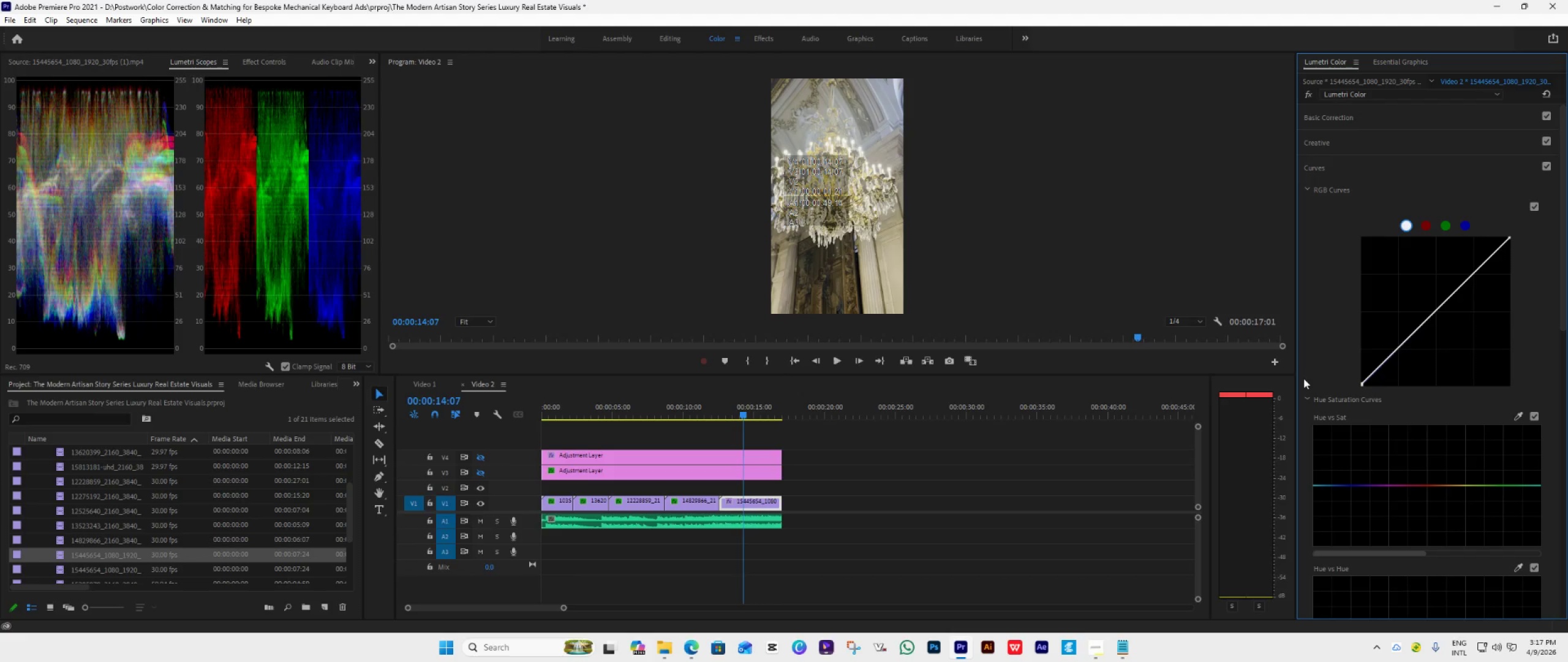 
left_click([799, 359])
 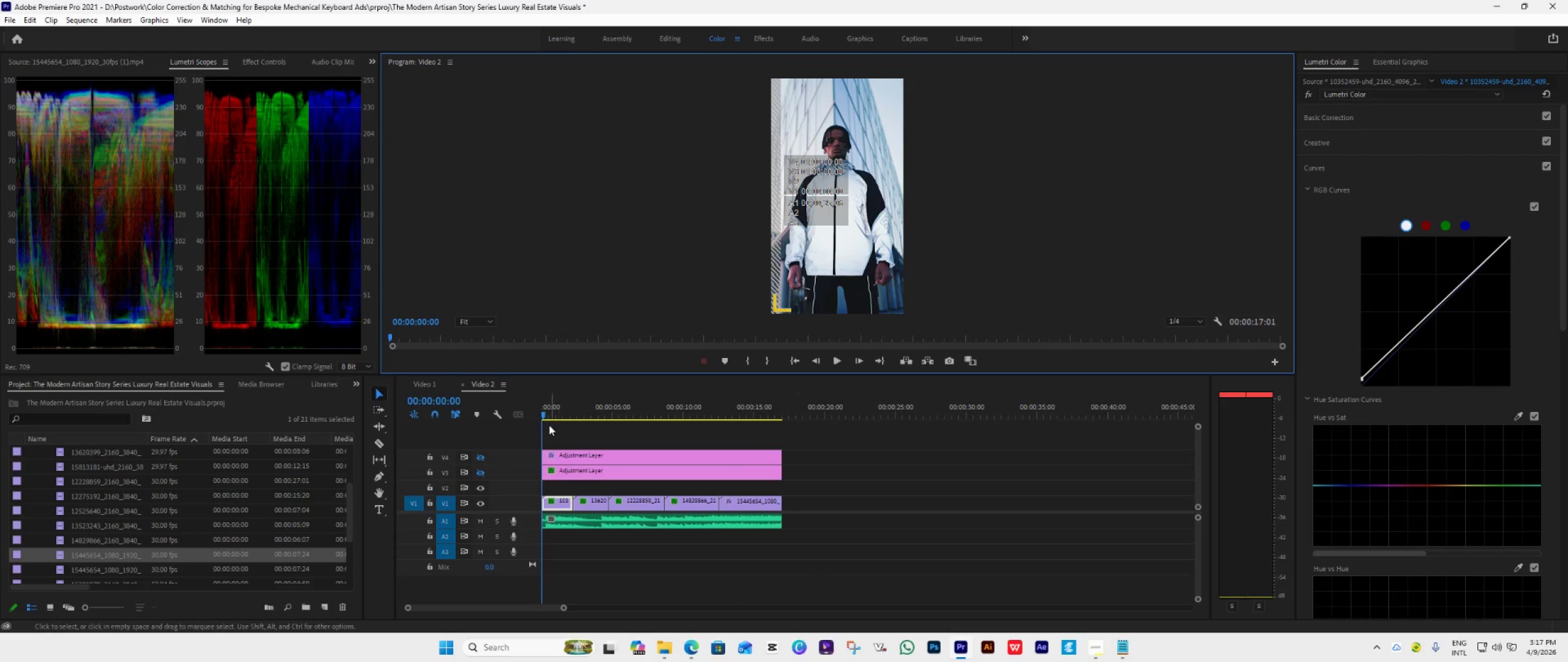 
left_click_drag(start_coordinate=[545, 414], to_coordinate=[554, 418])
 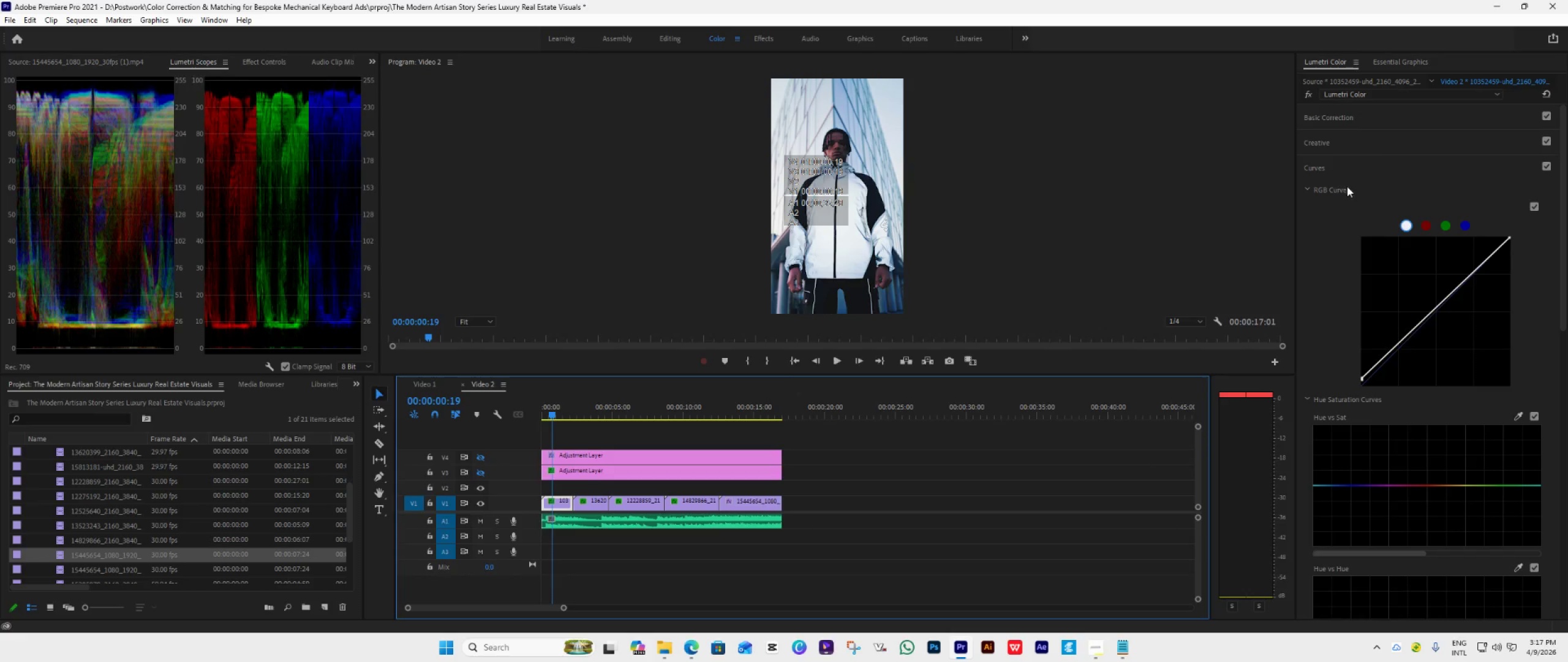 
left_click([1372, 172])
 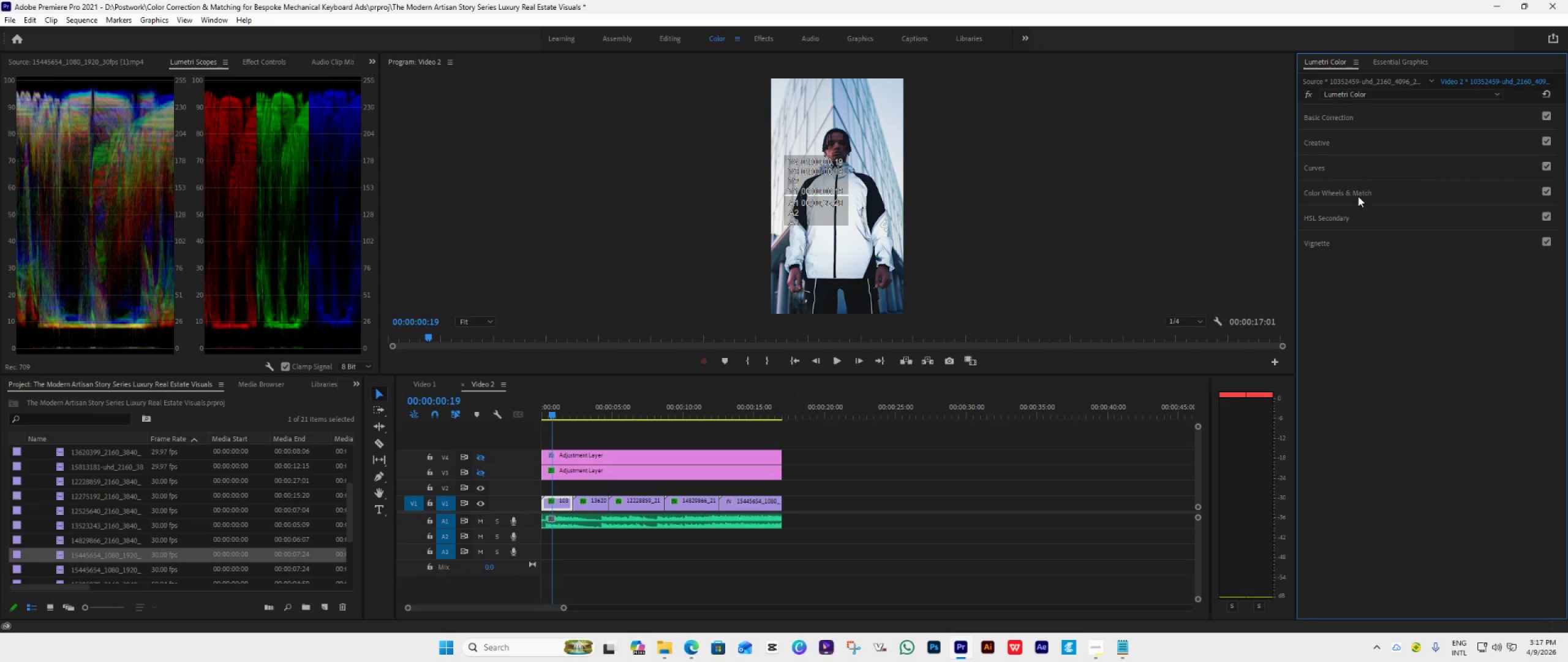 
left_click([1363, 192])
 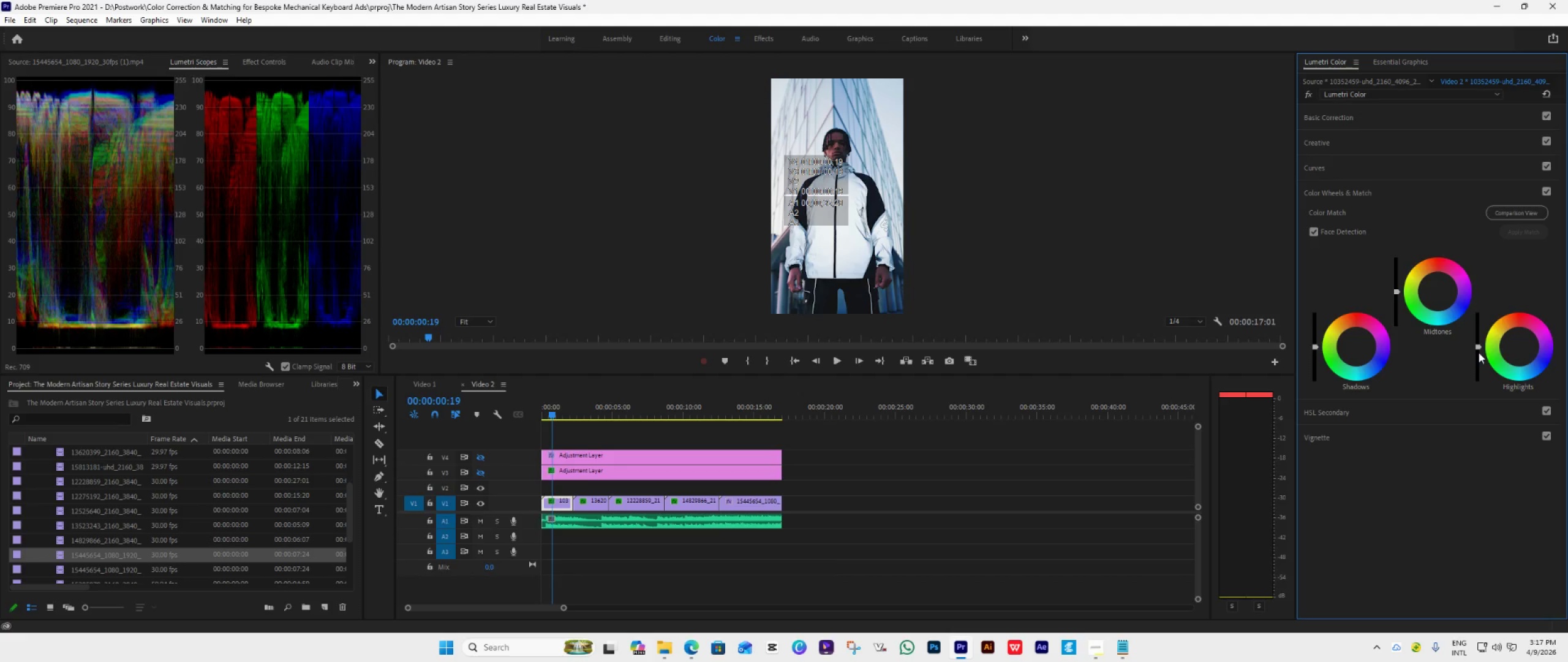 
left_click_drag(start_coordinate=[1480, 346], to_coordinate=[1487, 391])
 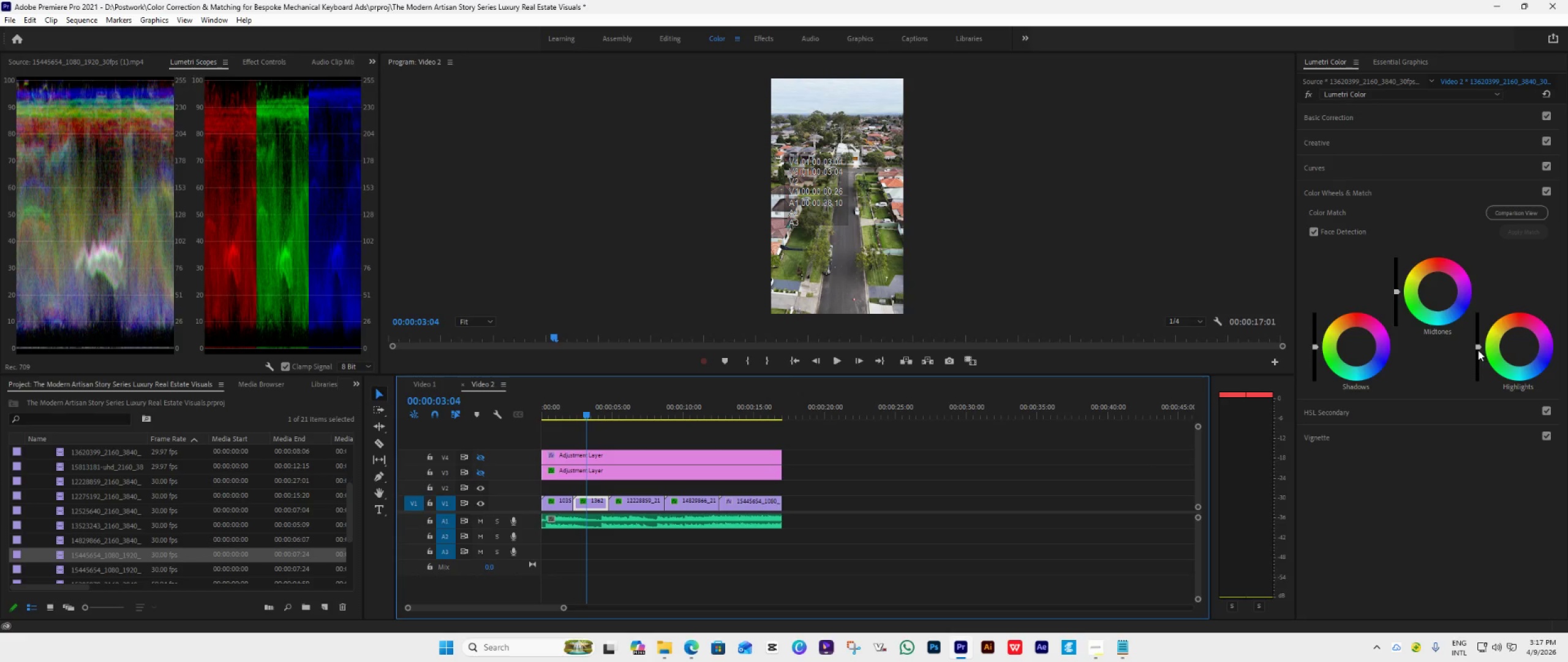 
left_click_drag(start_coordinate=[1478, 350], to_coordinate=[1478, 443])
 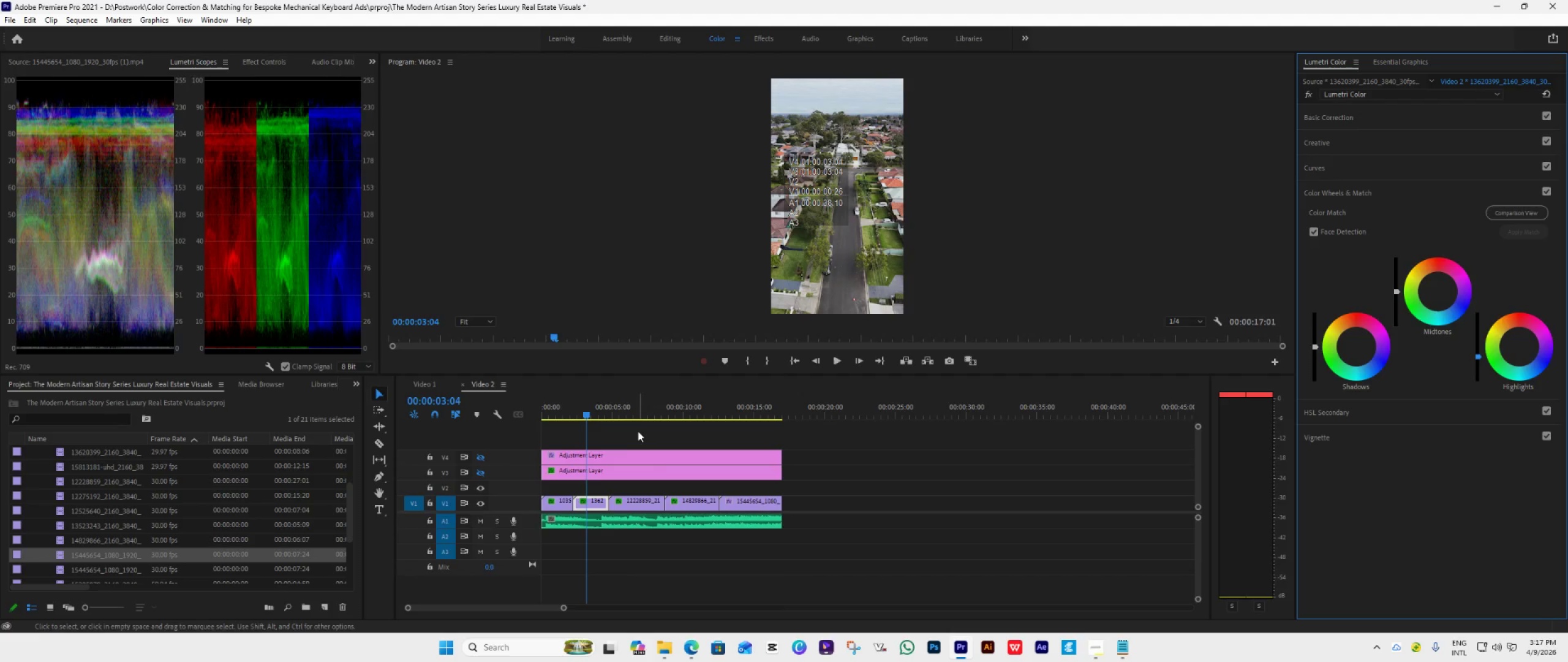 
left_click([637, 417])
 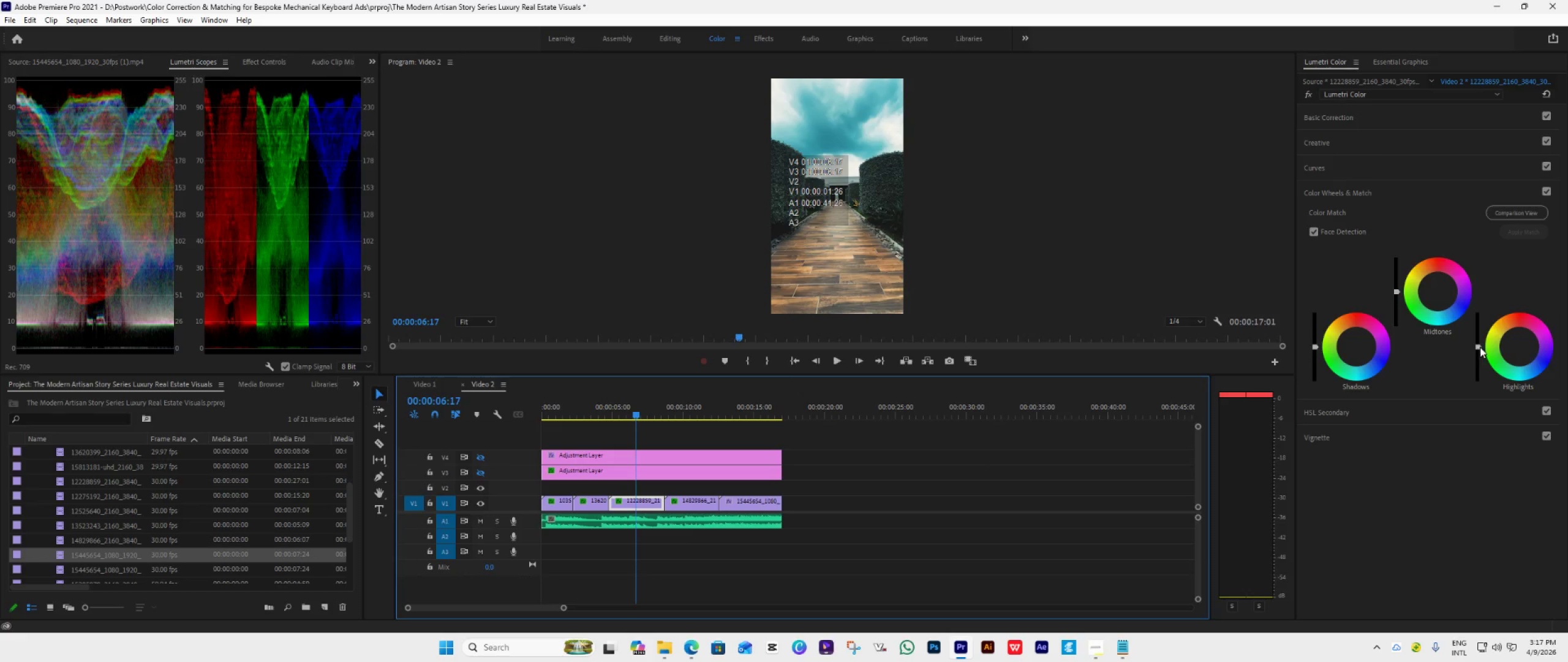 
left_click_drag(start_coordinate=[1480, 347], to_coordinate=[1488, 408])
 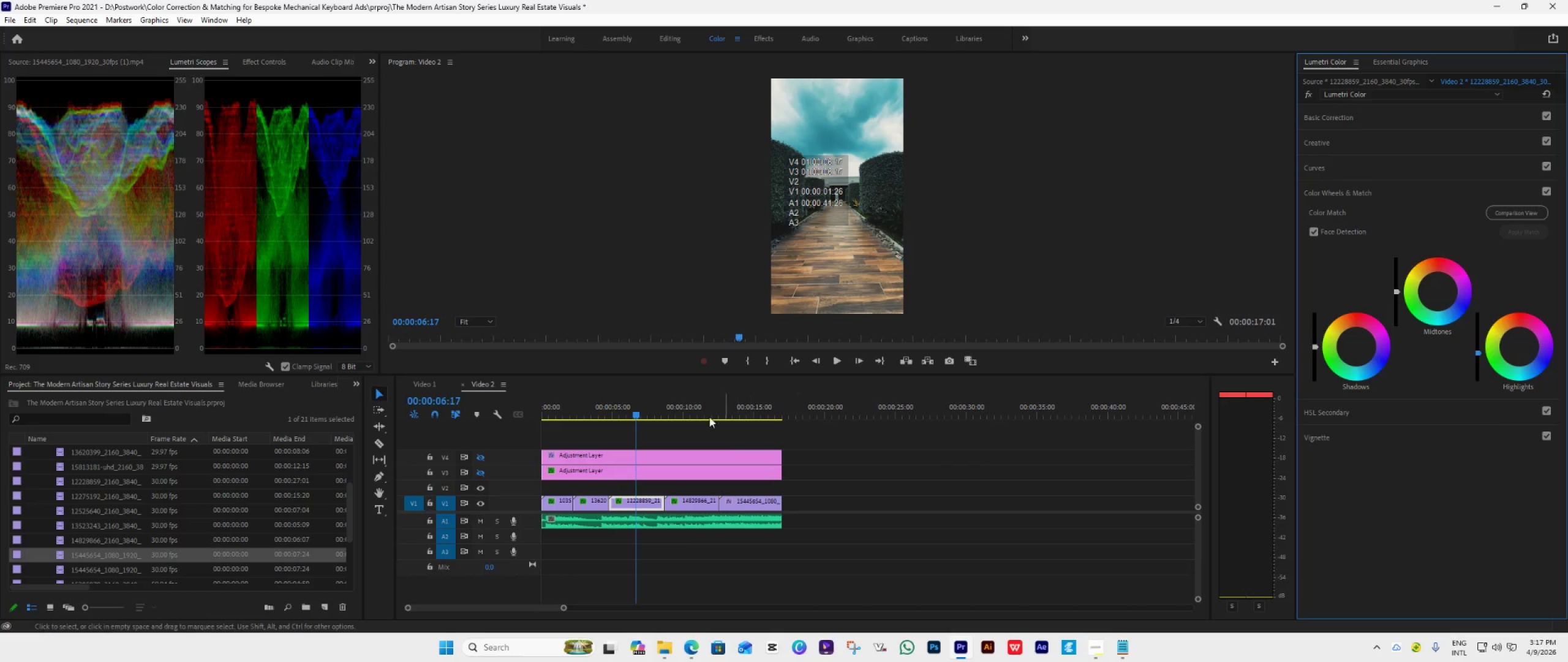 
left_click([686, 411])
 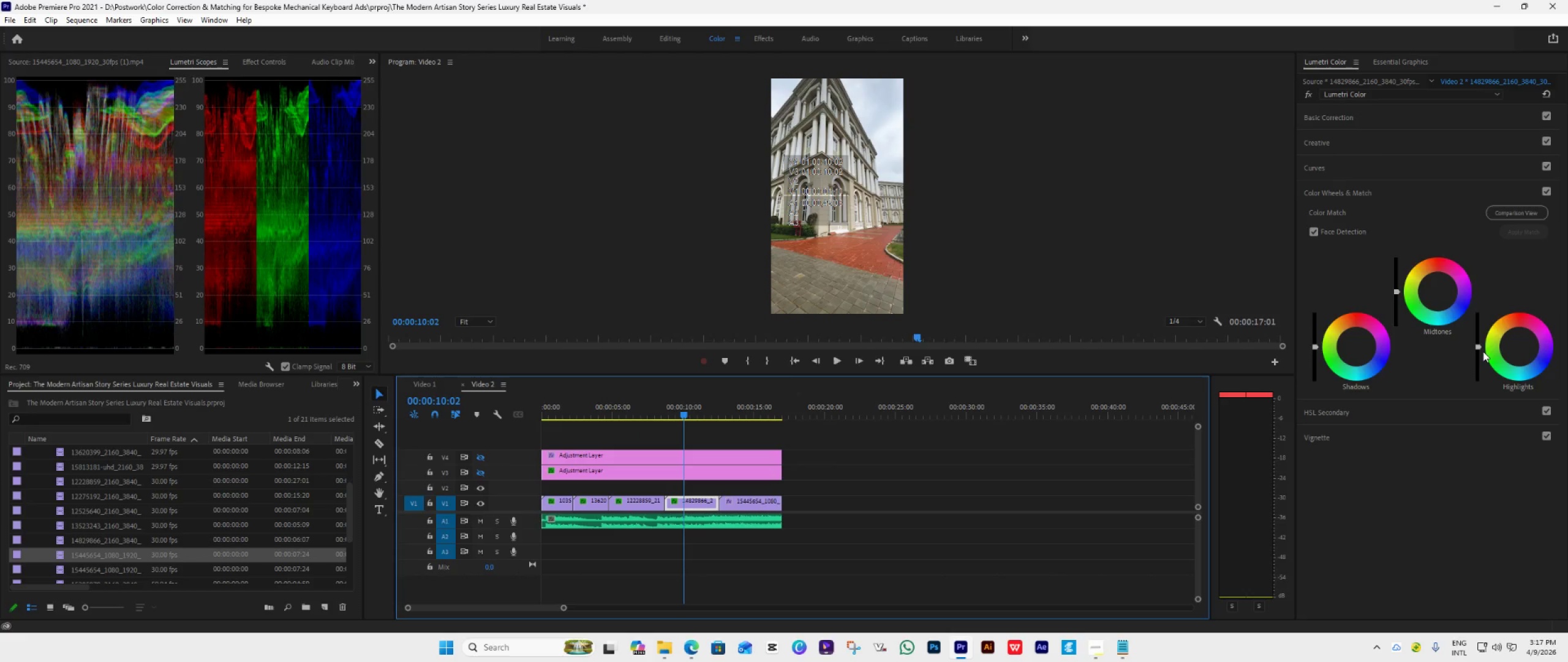 
left_click_drag(start_coordinate=[1477, 346], to_coordinate=[1480, 430])
 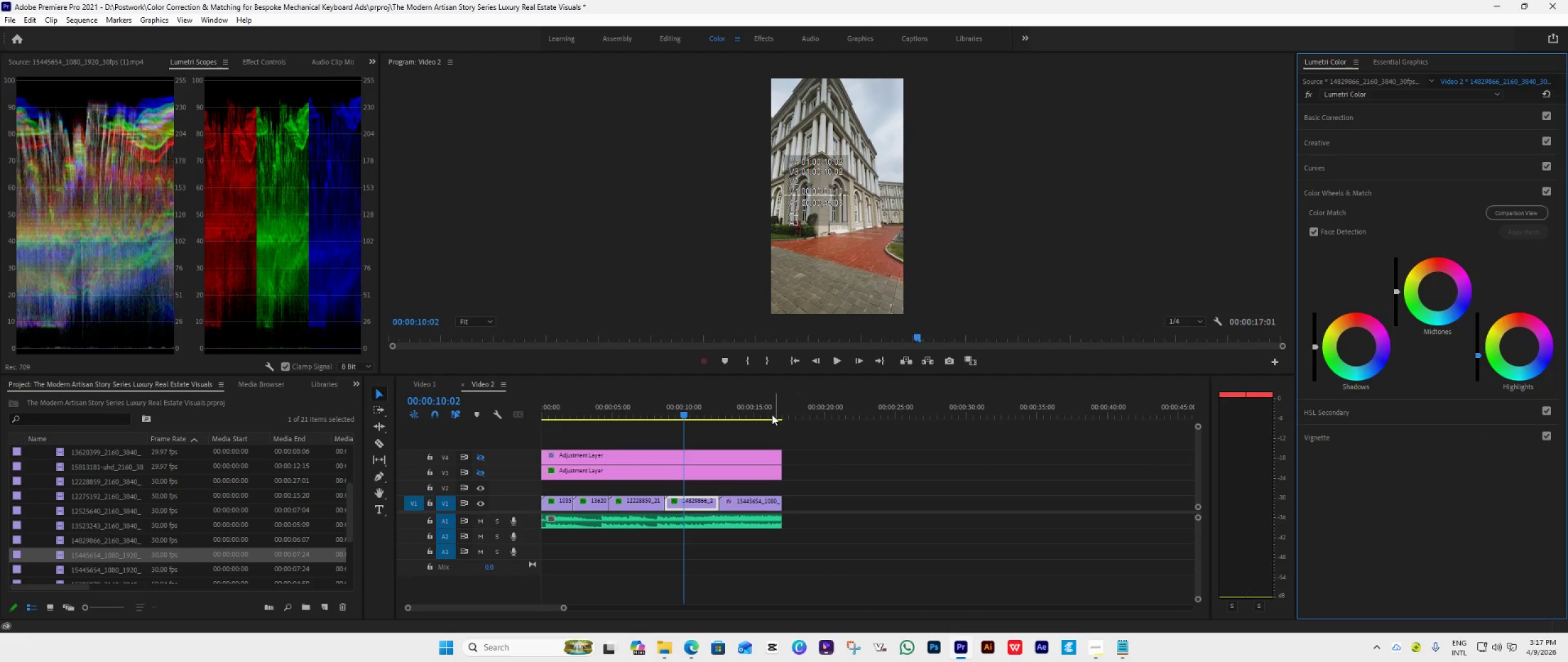 
double_click([757, 418])
 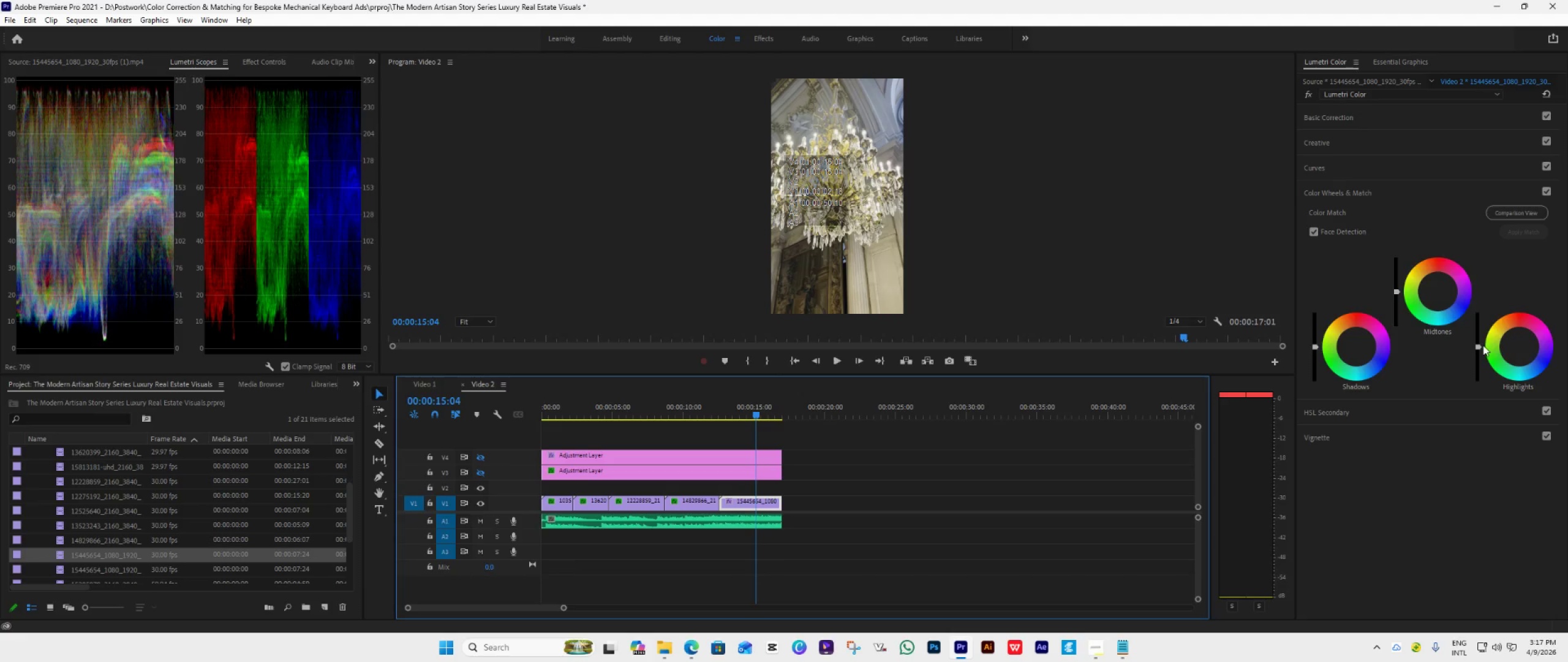 
left_click_drag(start_coordinate=[1480, 346], to_coordinate=[1474, 395])
 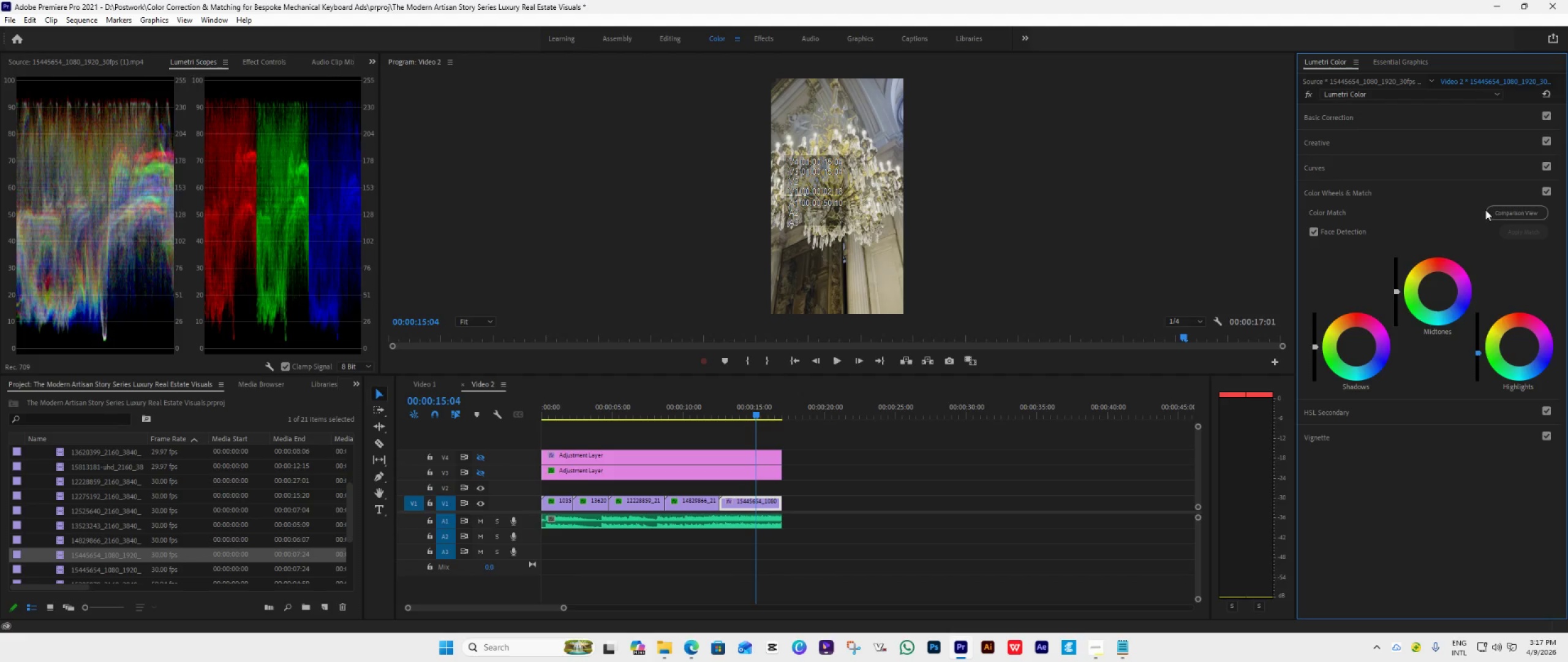 
wait(6.22)
 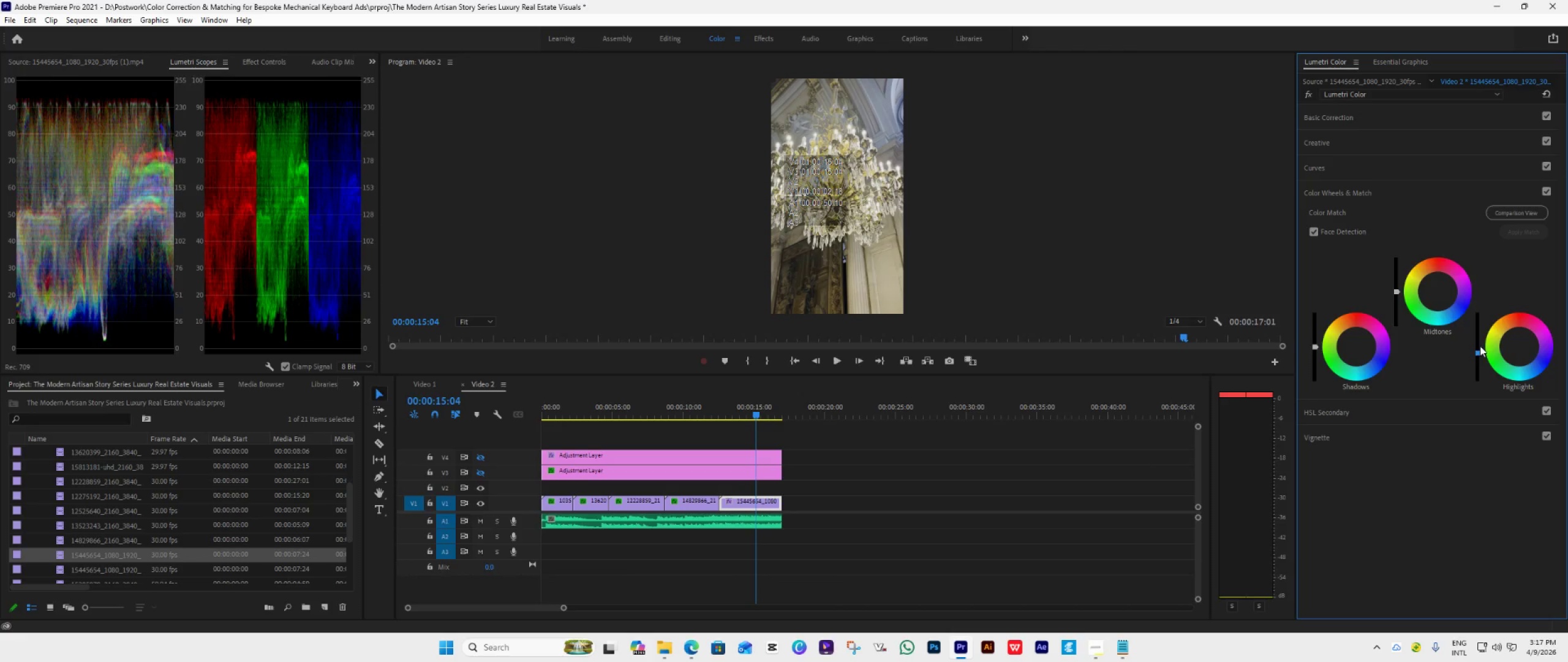 
left_click_drag(start_coordinate=[872, 375], to_coordinate=[865, 517])
 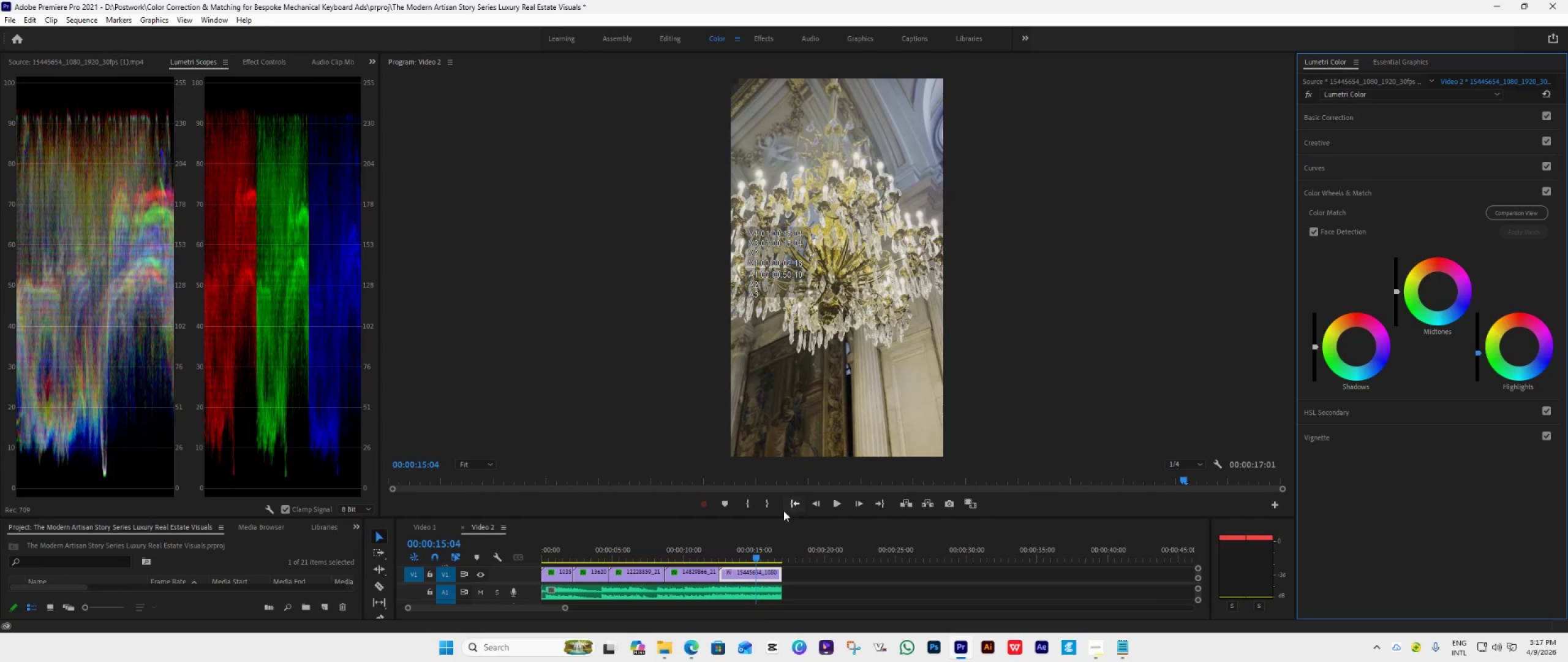 
left_click([795, 501])
 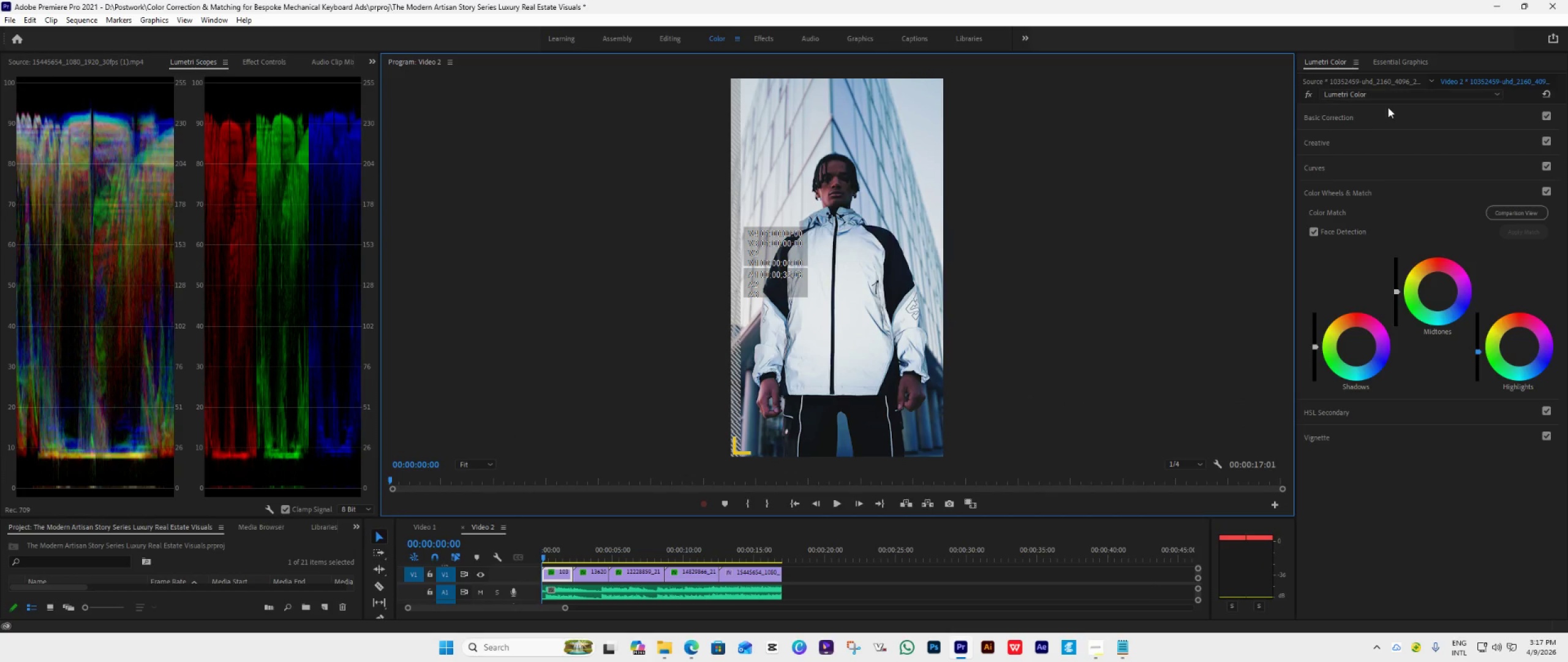 
double_click([1388, 107])
 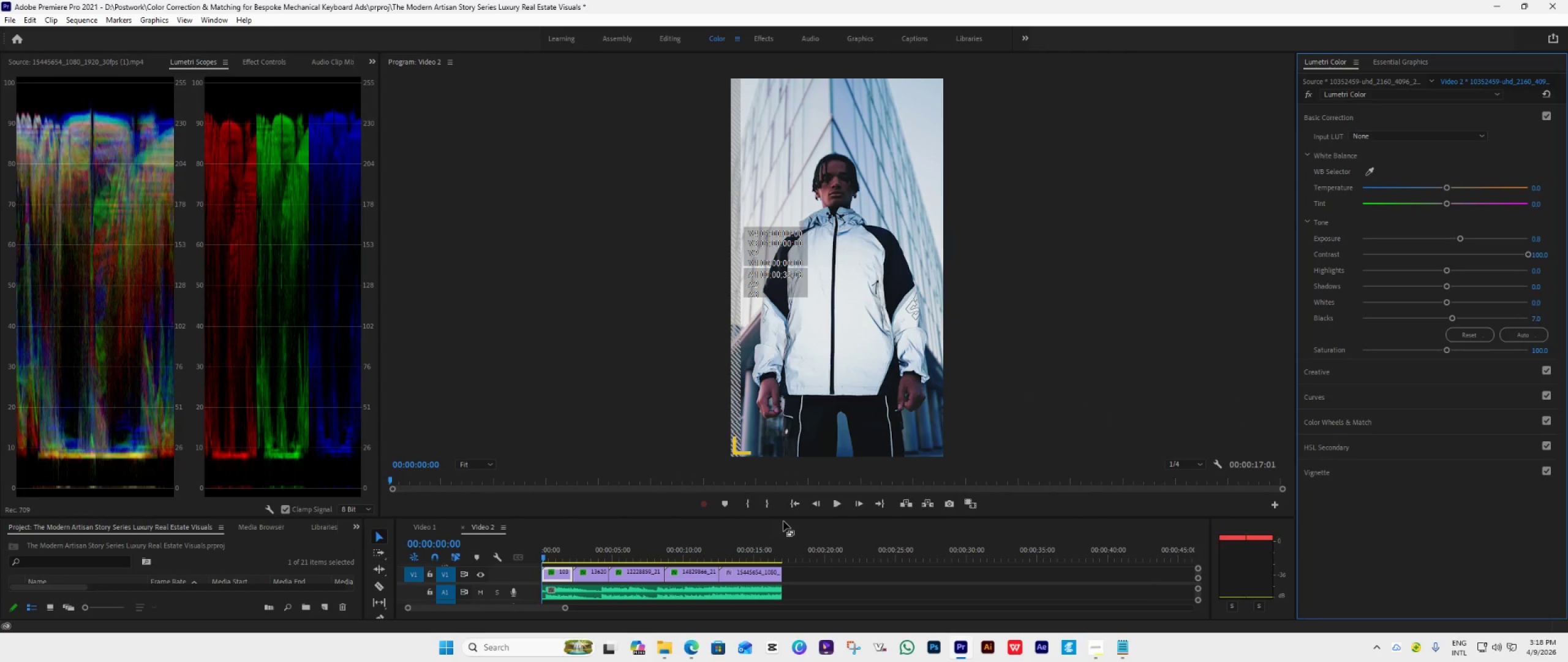 
left_click_drag(start_coordinate=[785, 518], to_coordinate=[802, 379])
 